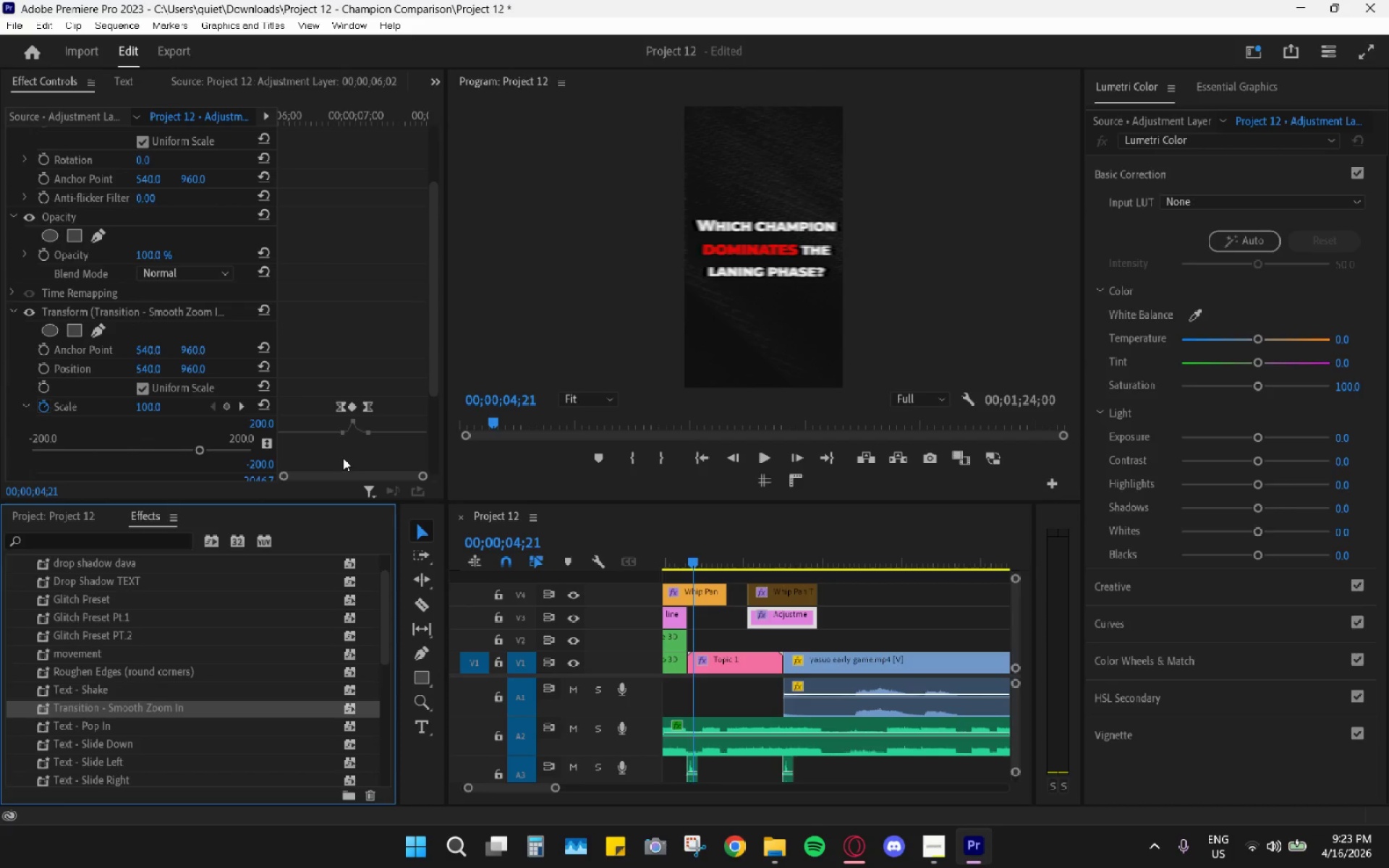 
wait(114.04)
 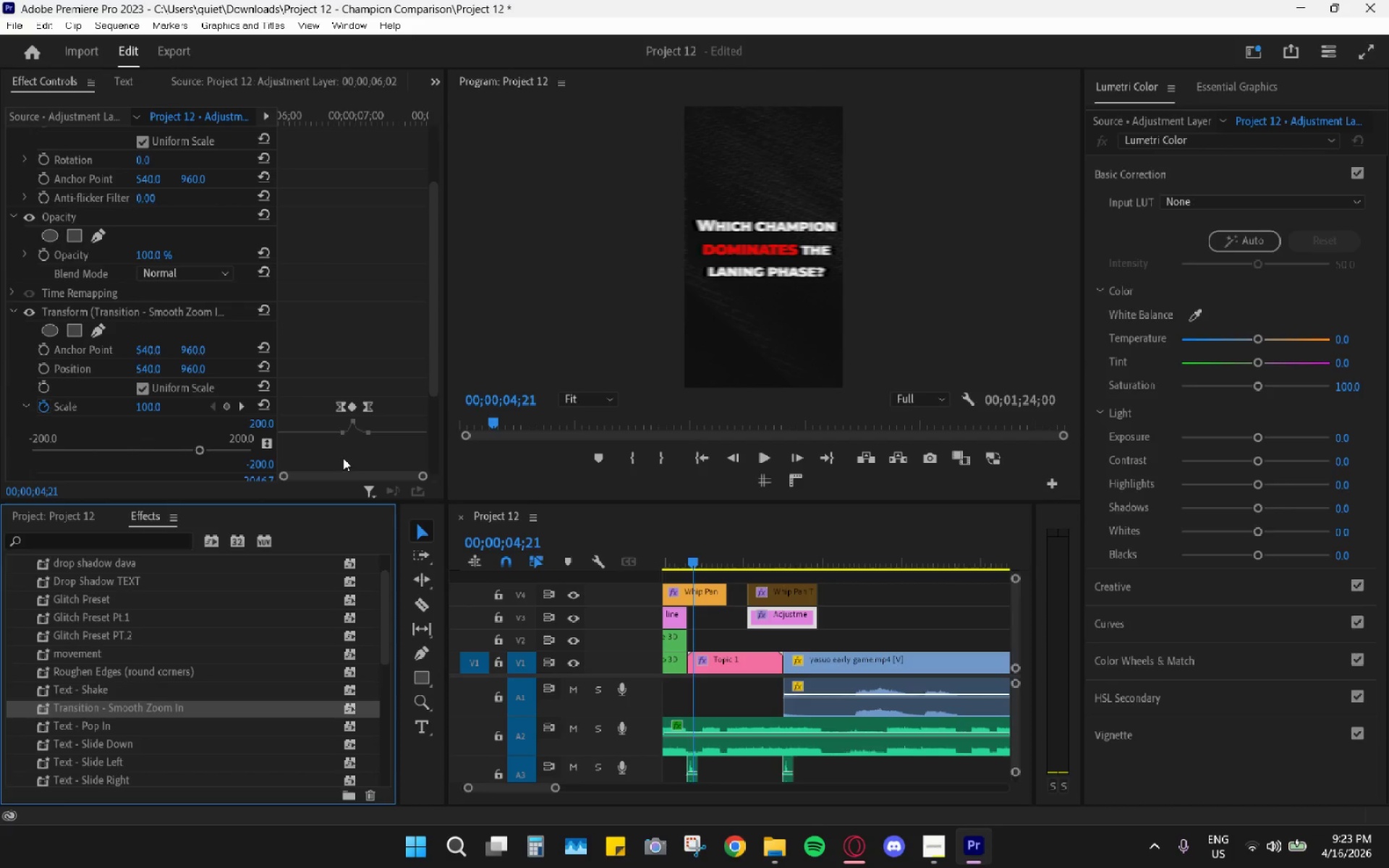 
left_click_drag(start_coordinate=[701, 553], to_coordinate=[671, 548])
 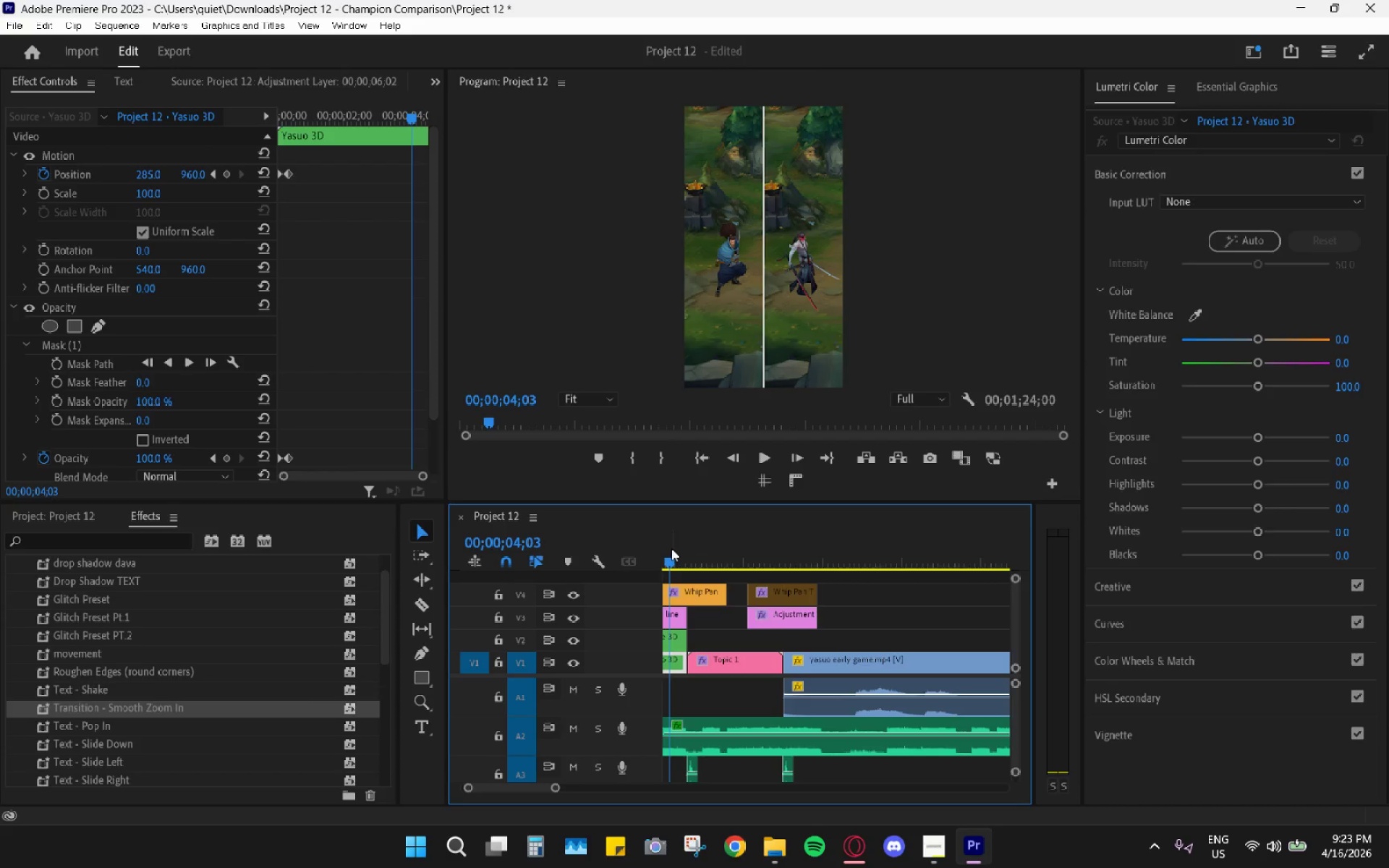 
wait(18.66)
 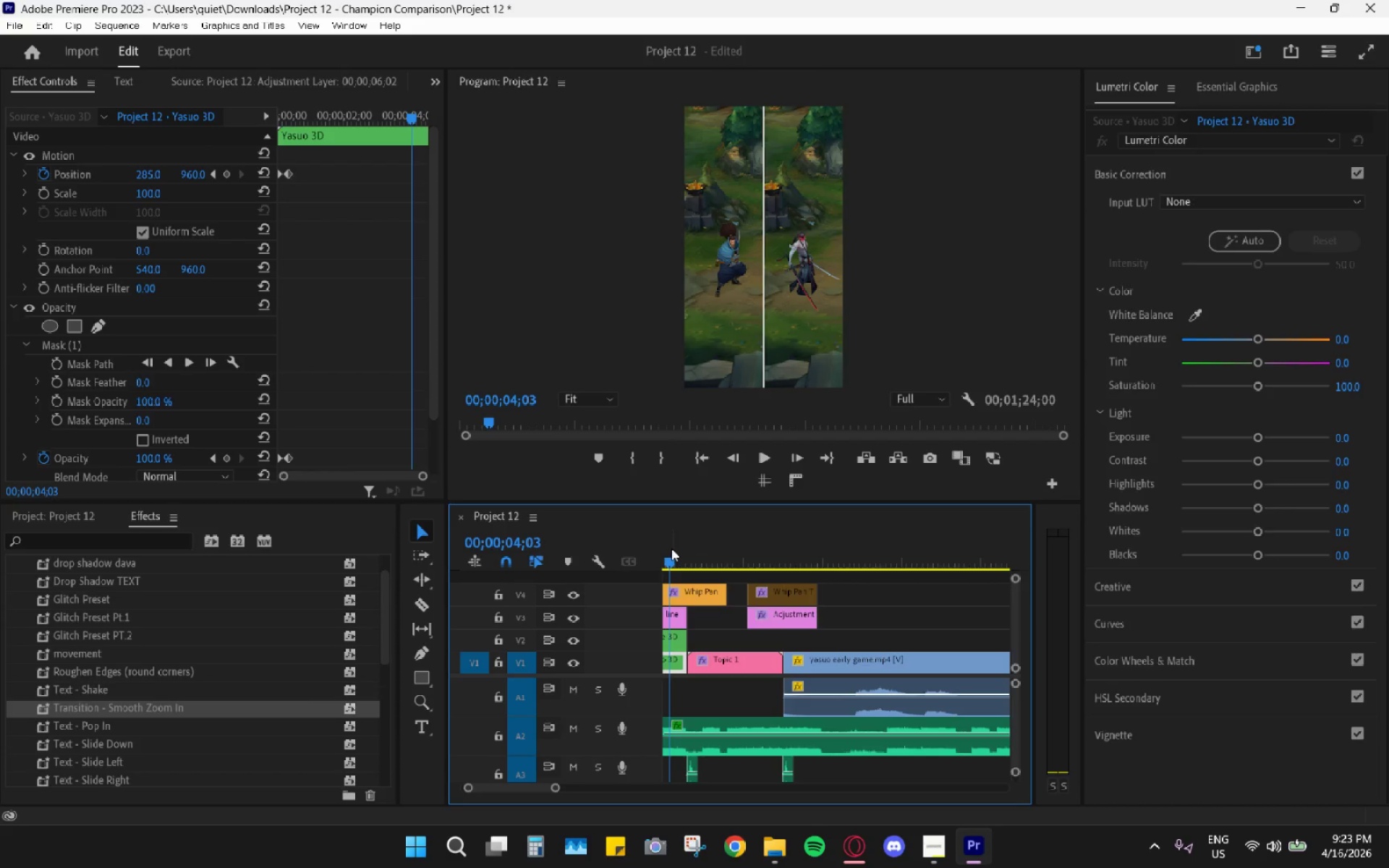 
left_click_drag(start_coordinate=[676, 551], to_coordinate=[666, 549])
 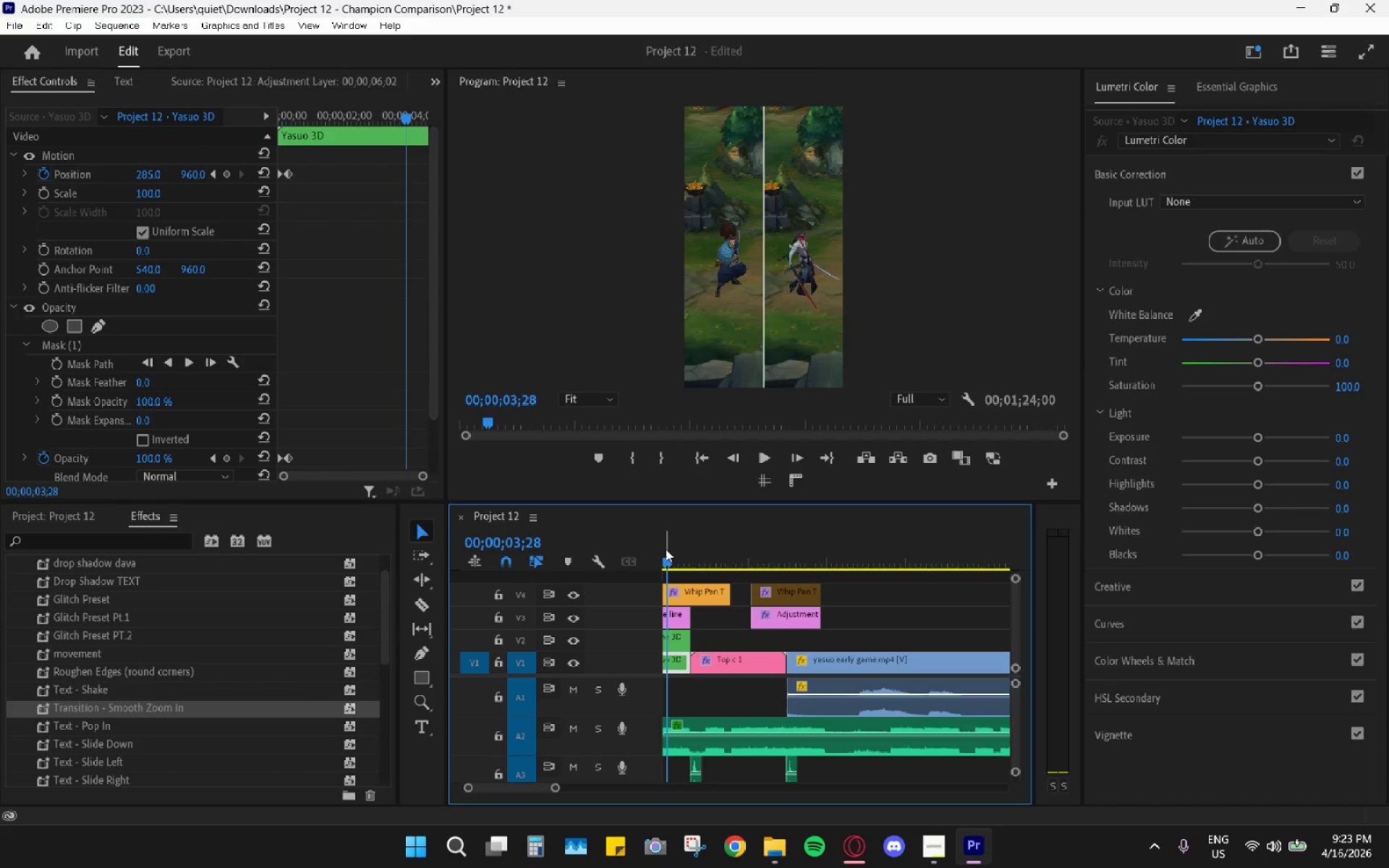 
key(Space)
 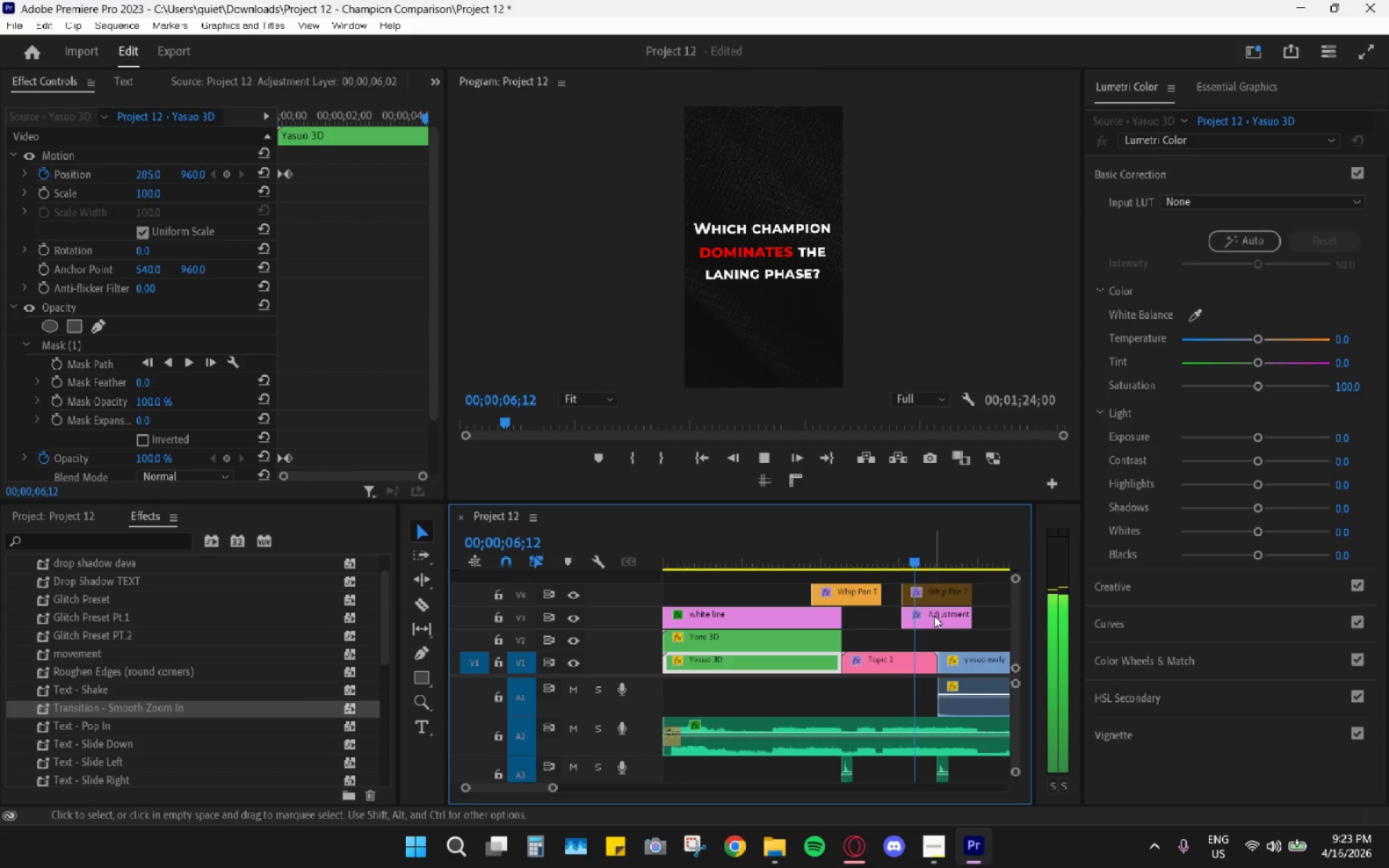 
key(Space)
 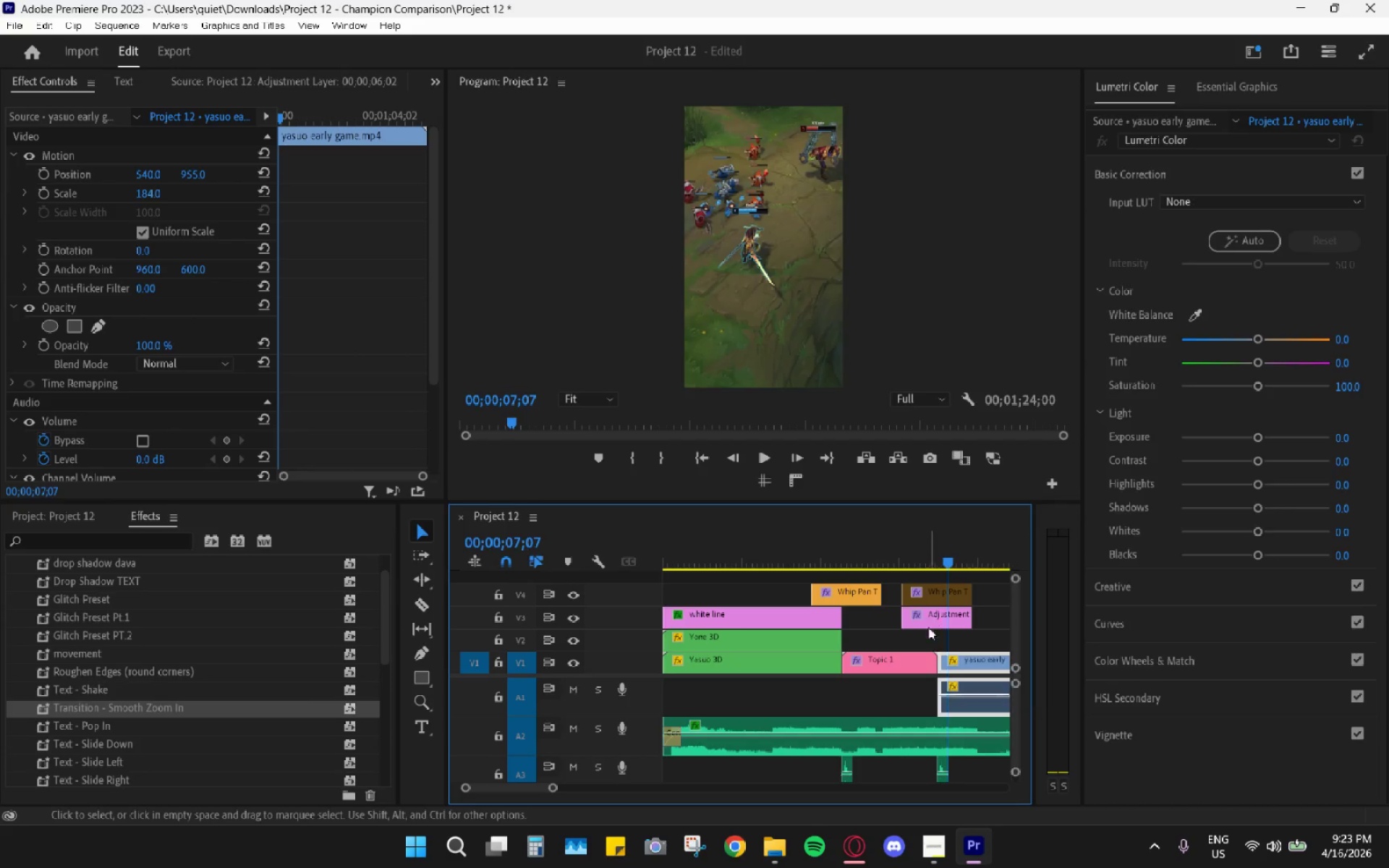 
hold_key(key=AltLeft, duration=0.53)
scroll: coordinate [927, 631], scroll_direction: up, amount: 4.0
 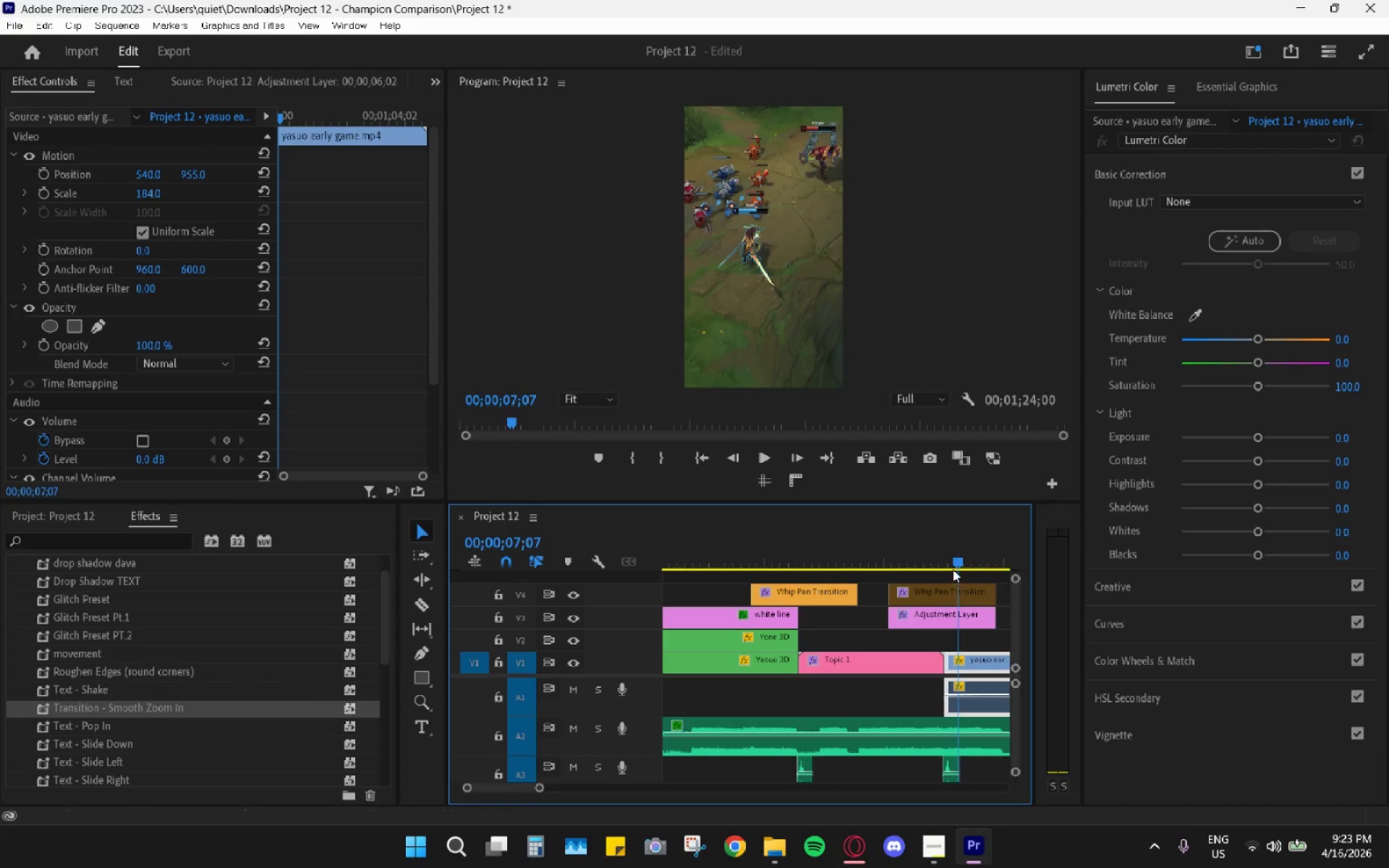 
left_click_drag(start_coordinate=[946, 558], to_coordinate=[920, 548])
 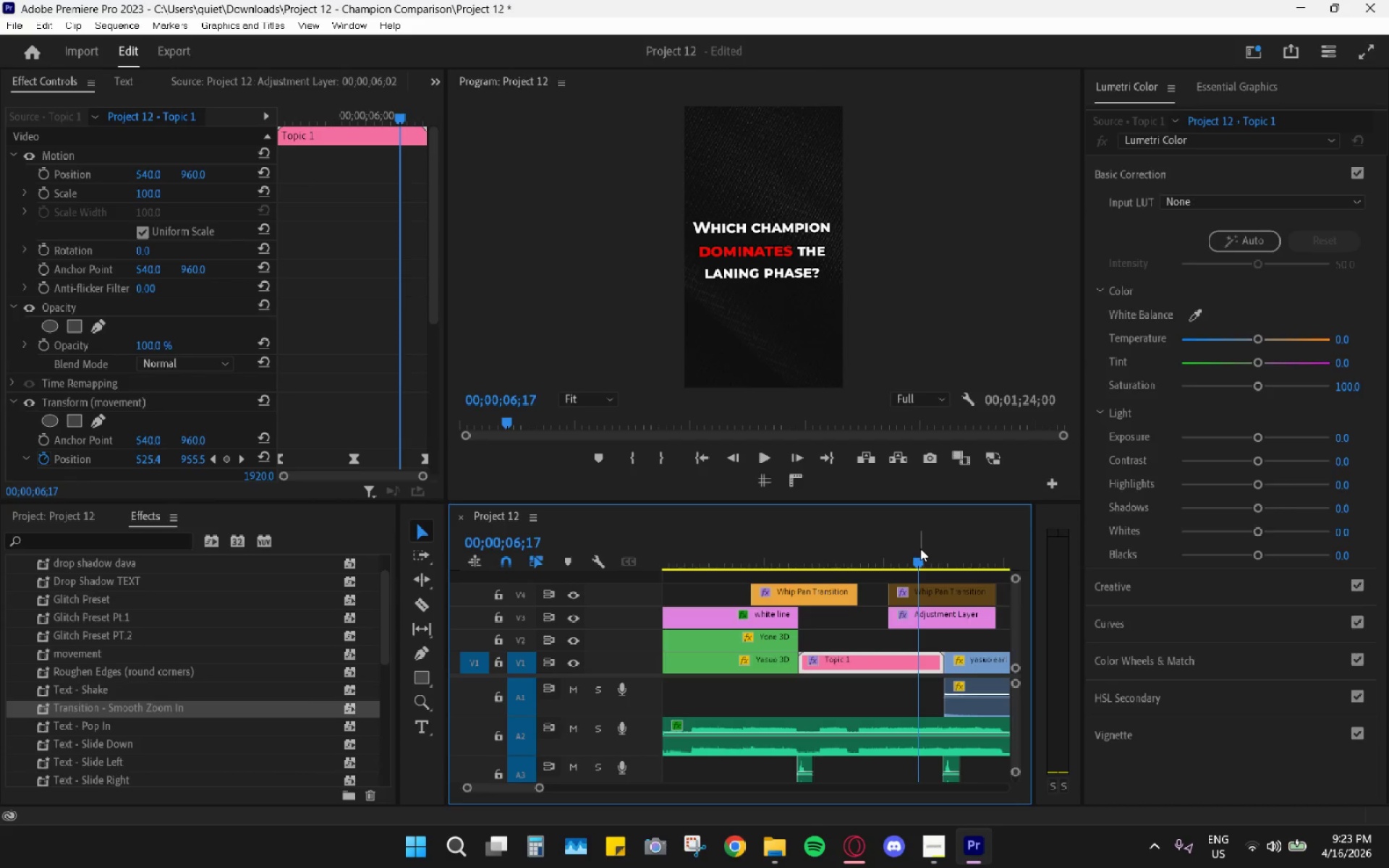 
left_click_drag(start_coordinate=[920, 548], to_coordinate=[852, 532])
 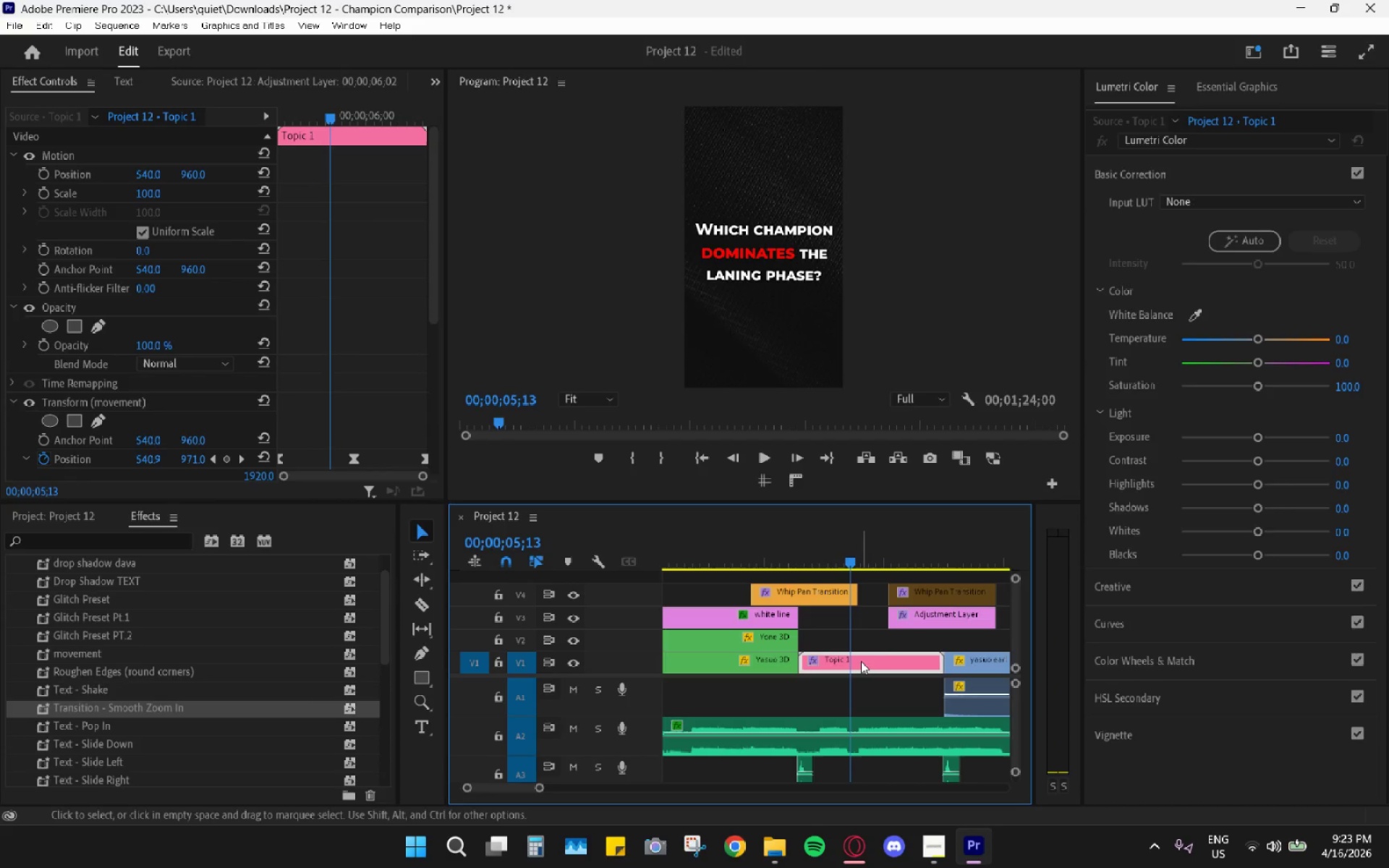 
left_click([861, 661])
 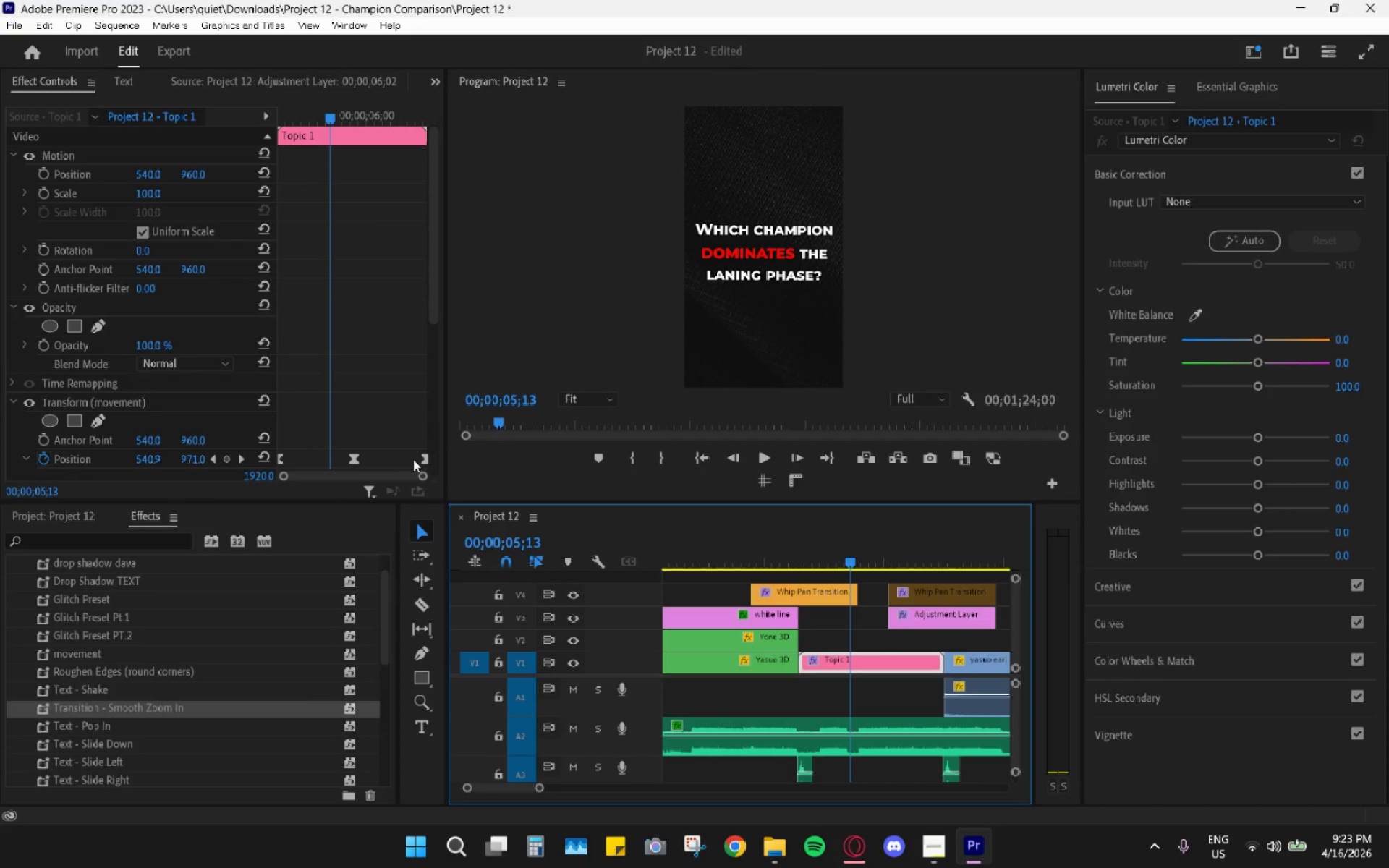 
left_click([420, 461])
 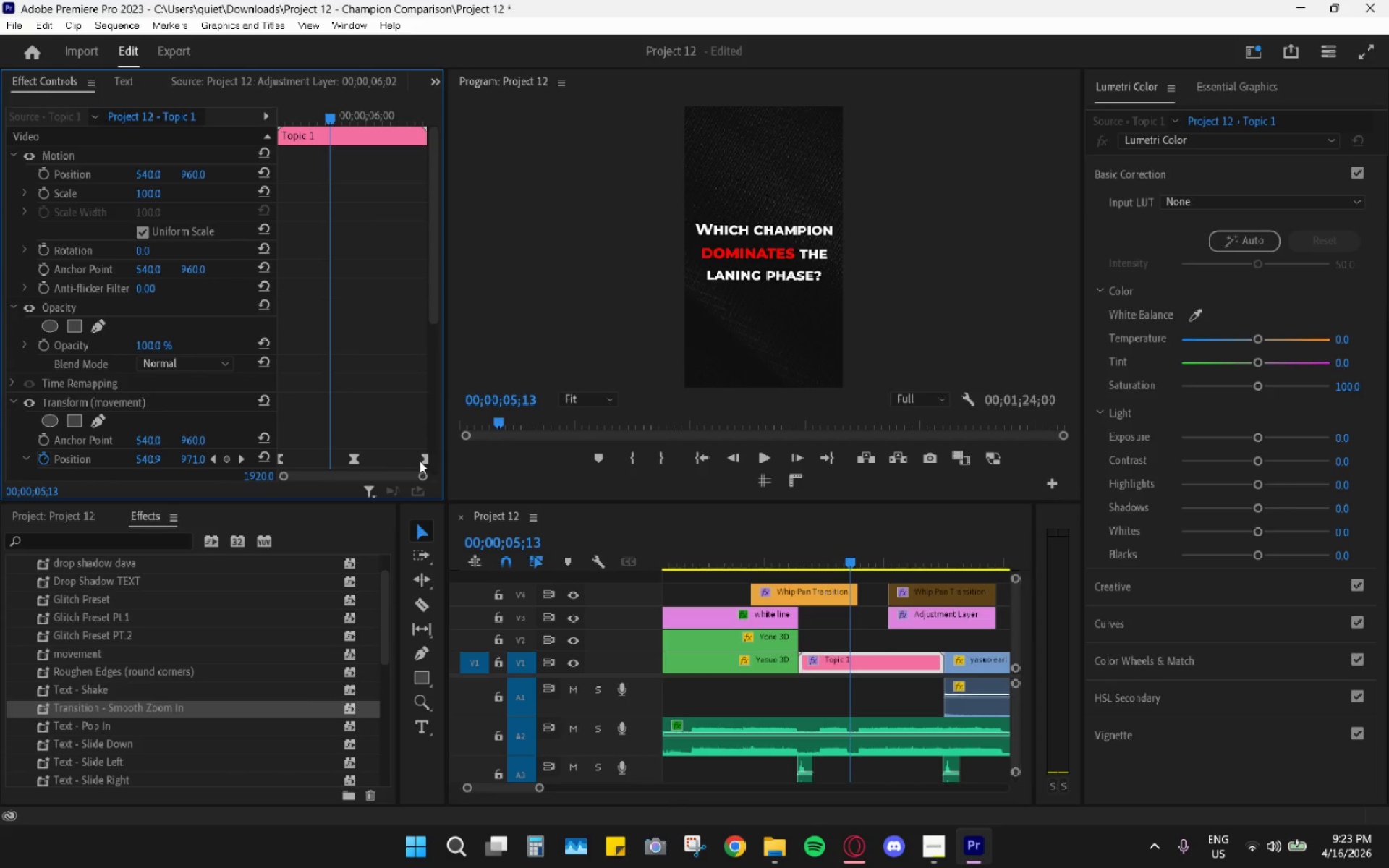 
left_click([422, 461])
 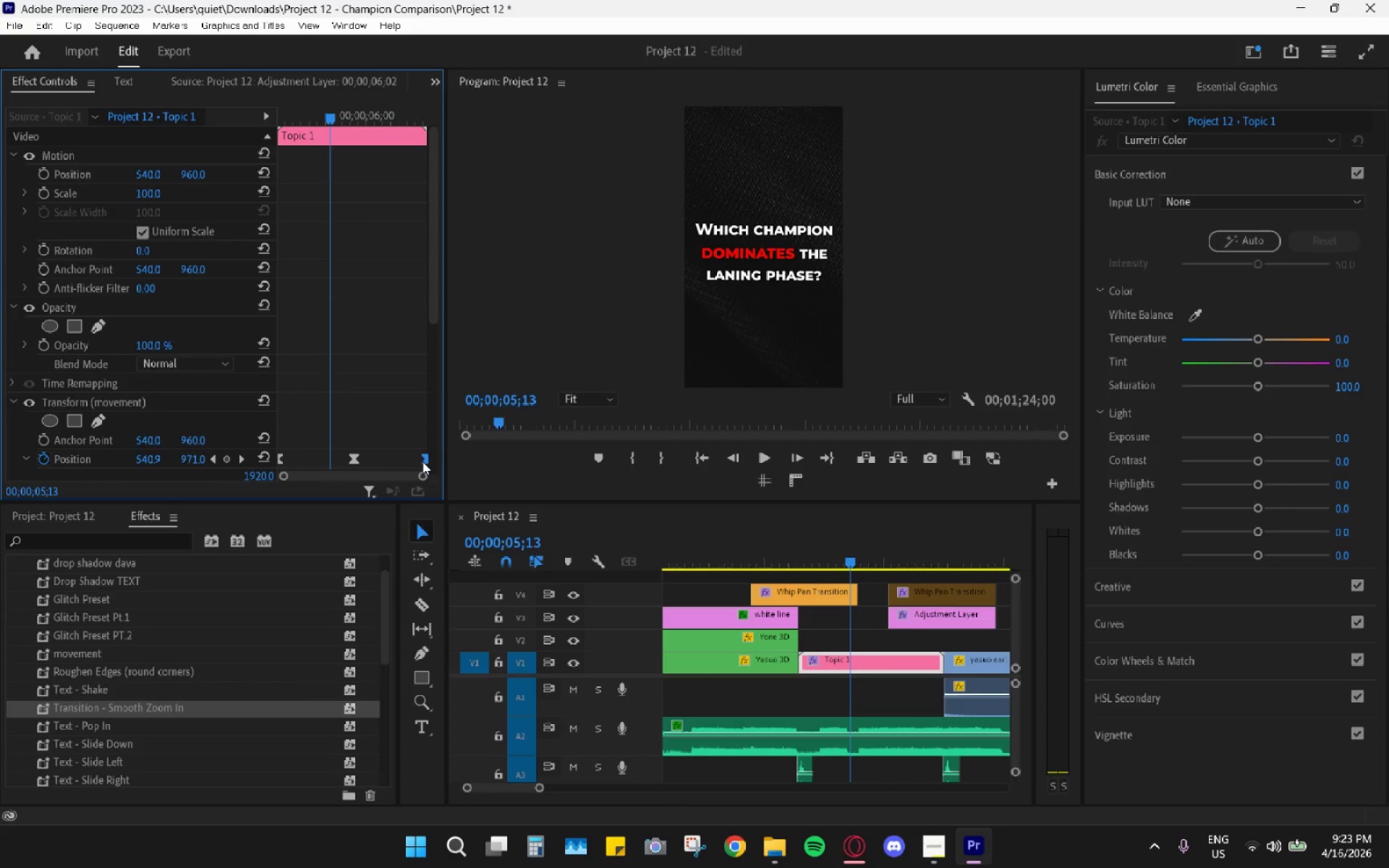 
key(H)
 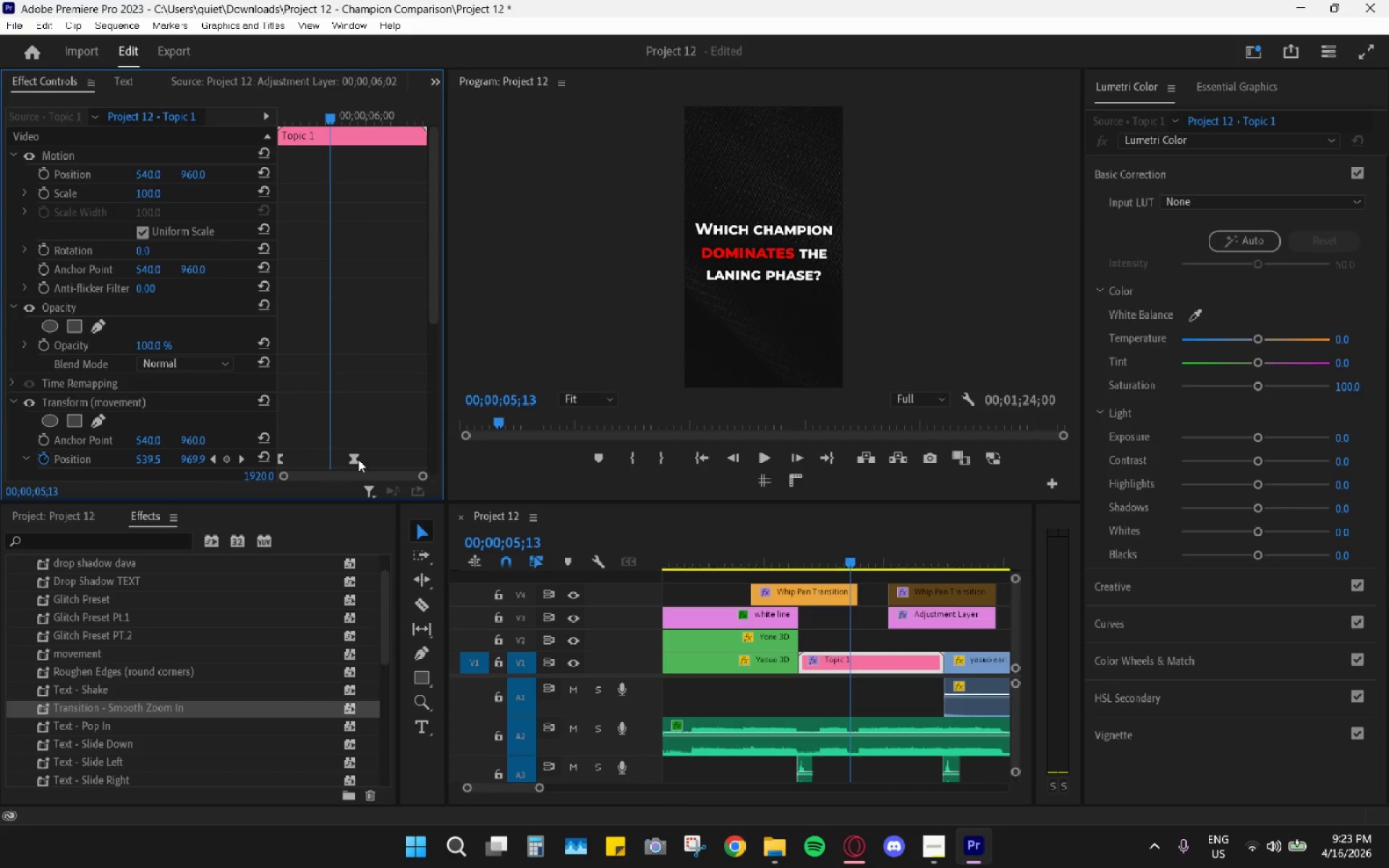 
left_click_drag(start_coordinate=[357, 459], to_coordinate=[429, 457])
 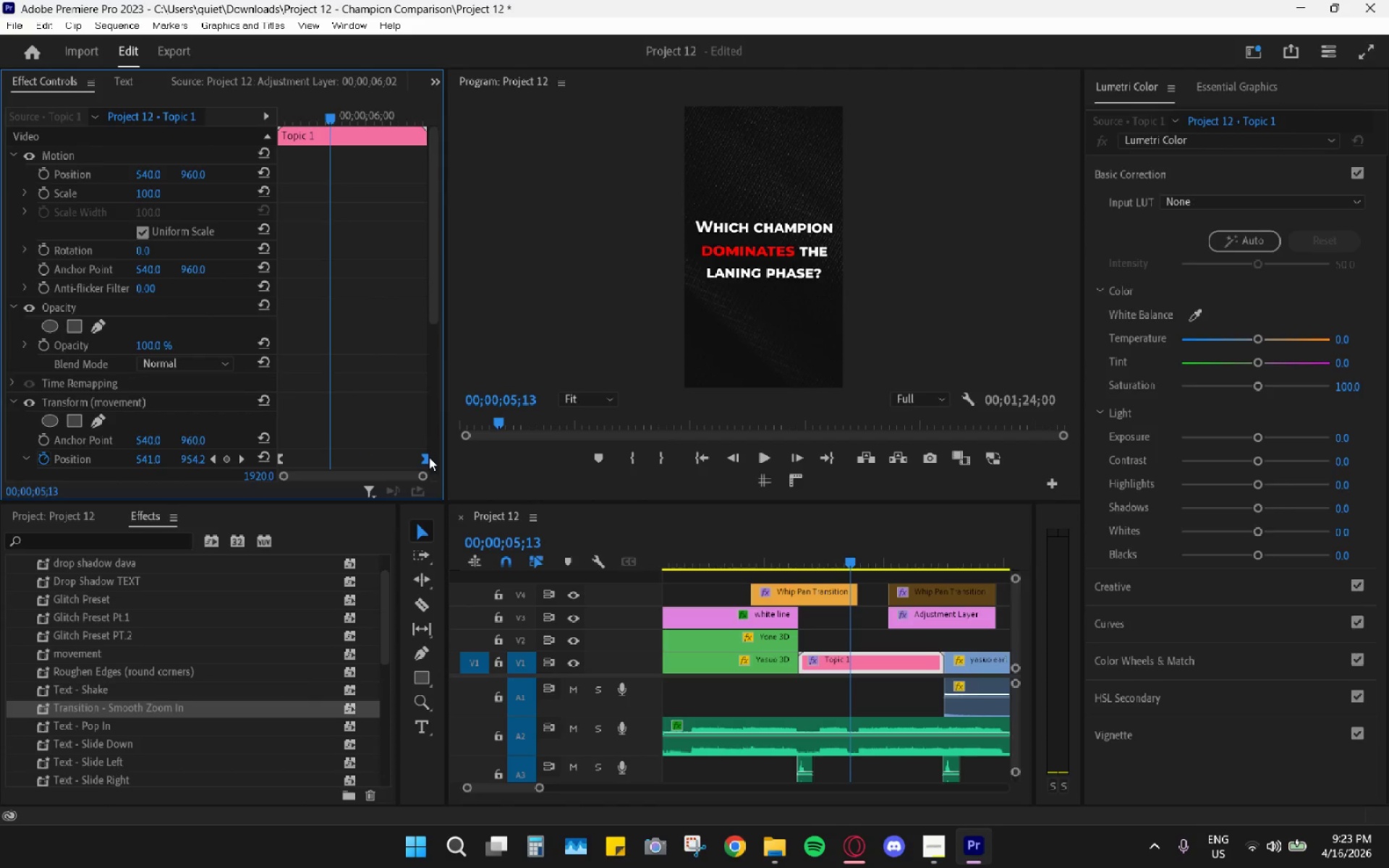 
left_click([429, 457])
 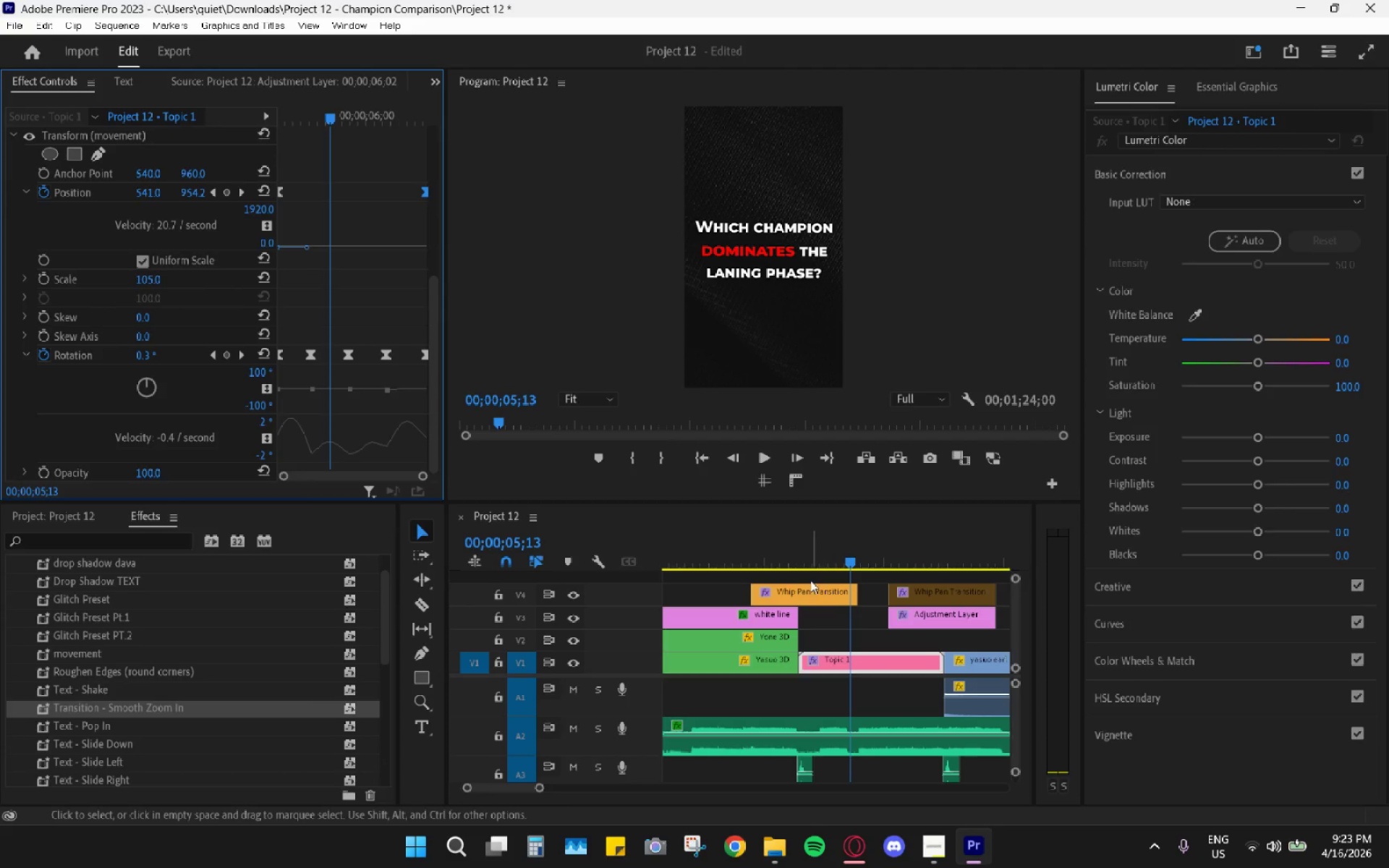 
key(Space)
 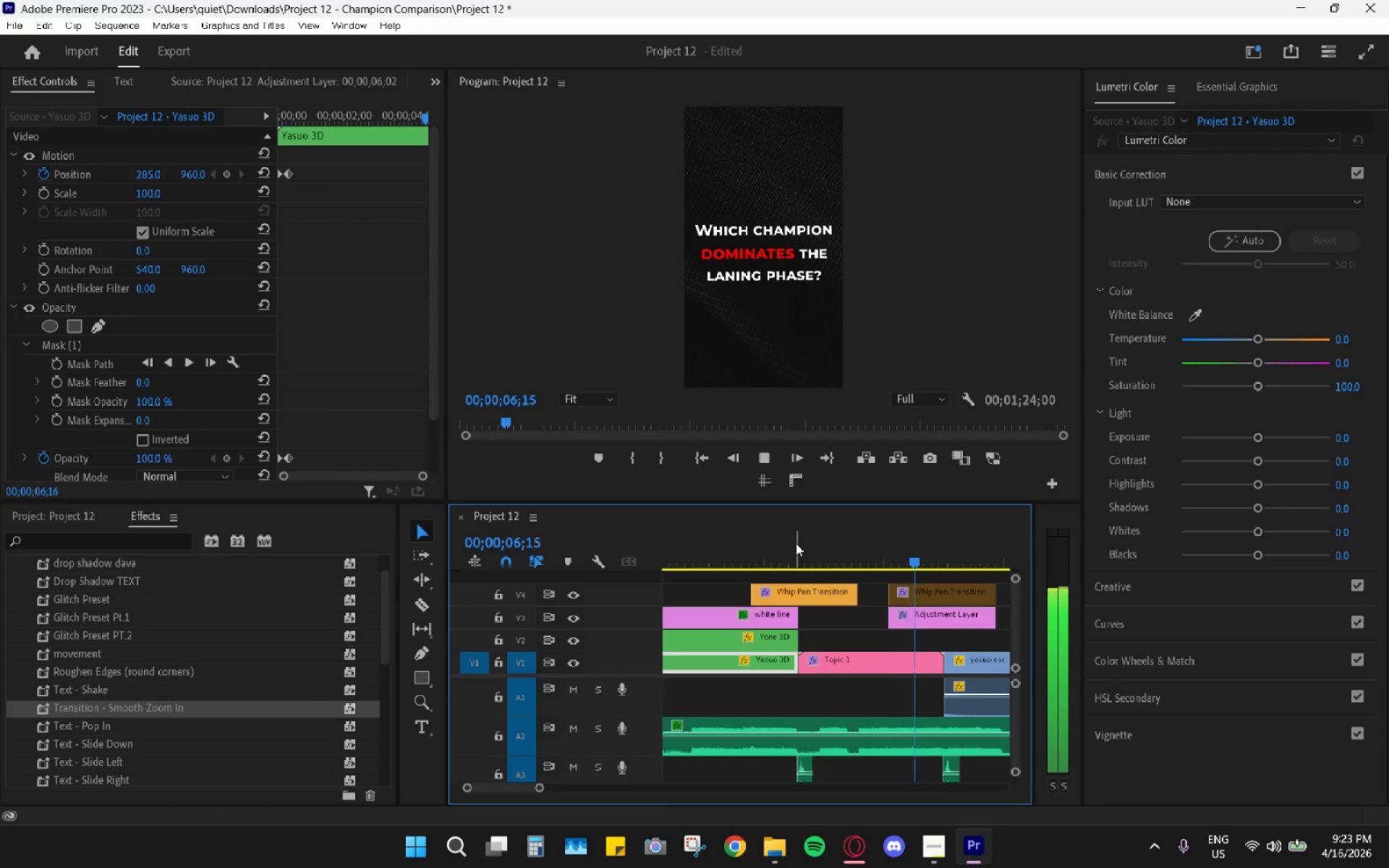 
key(Space)
 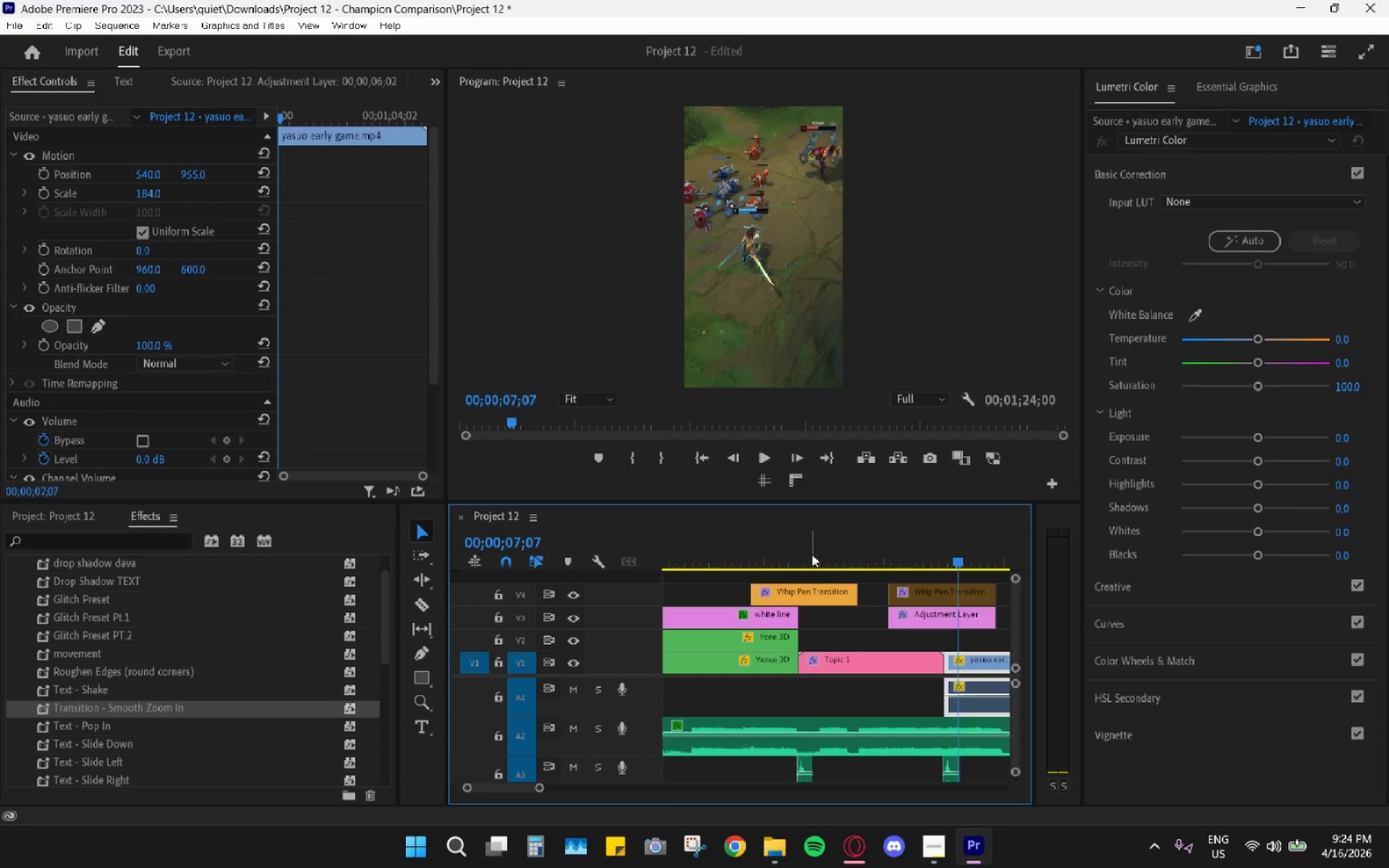 
left_click_drag(start_coordinate=[812, 554], to_coordinate=[798, 557])
 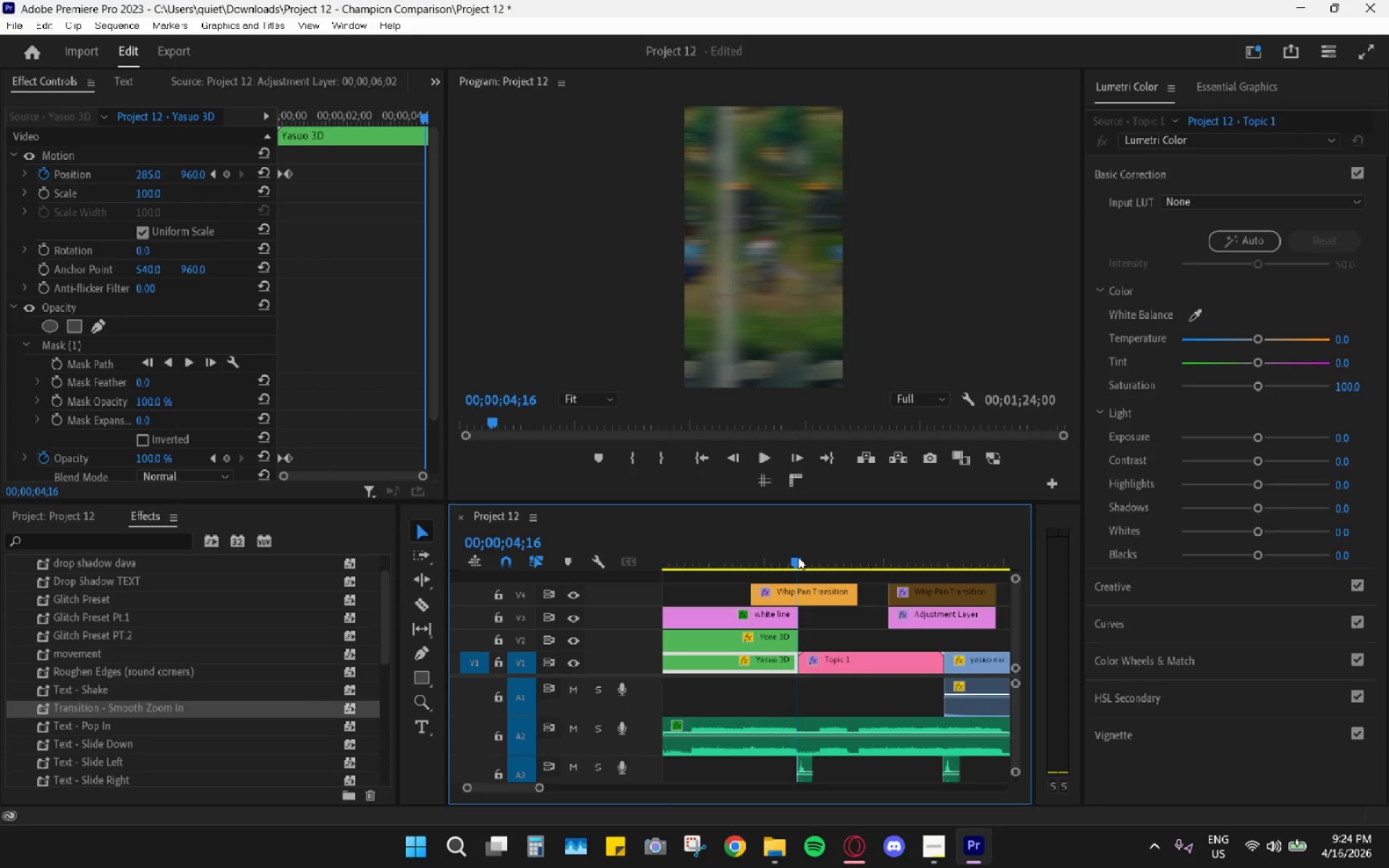 
key(Space)
 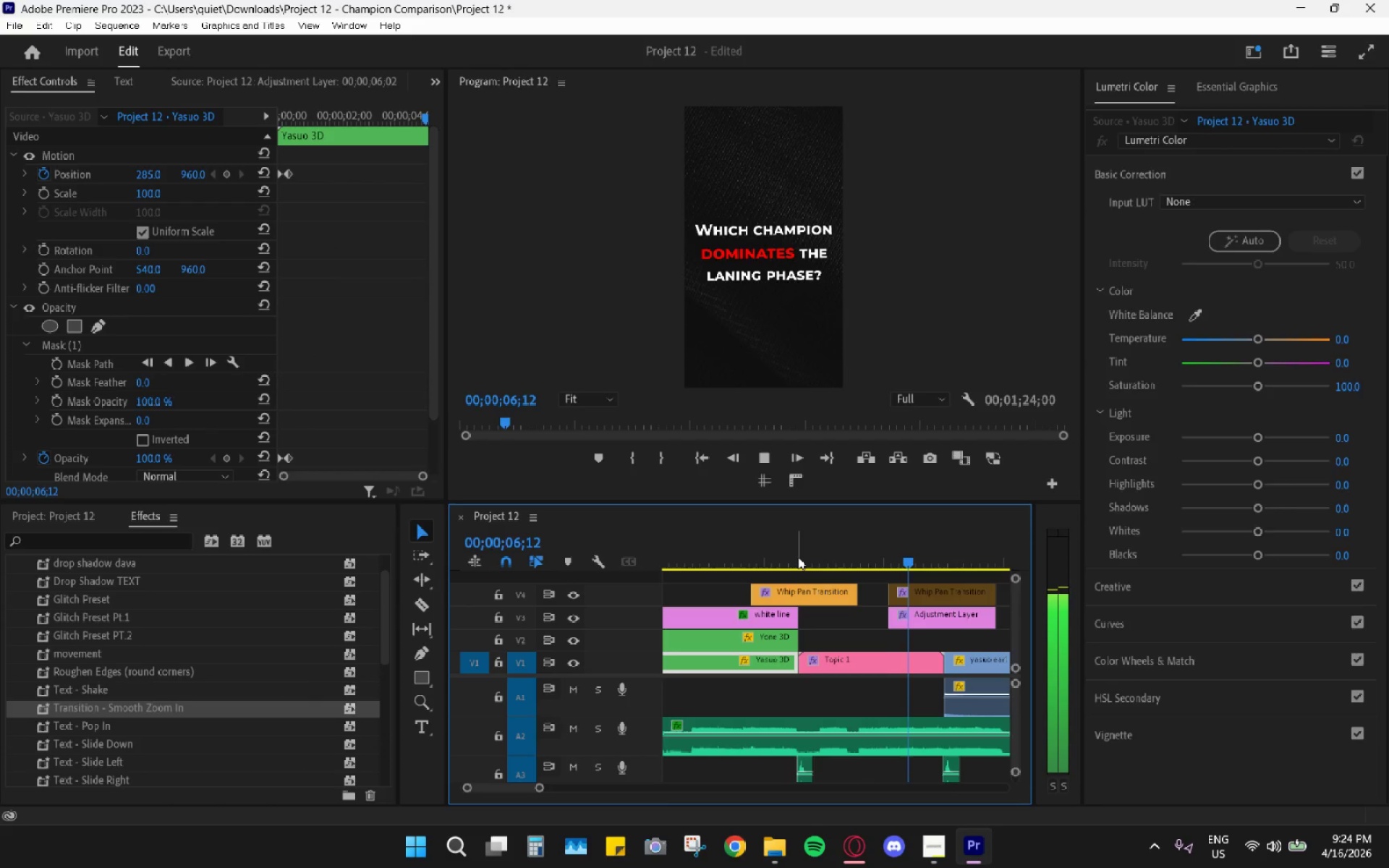 
key(Space)
 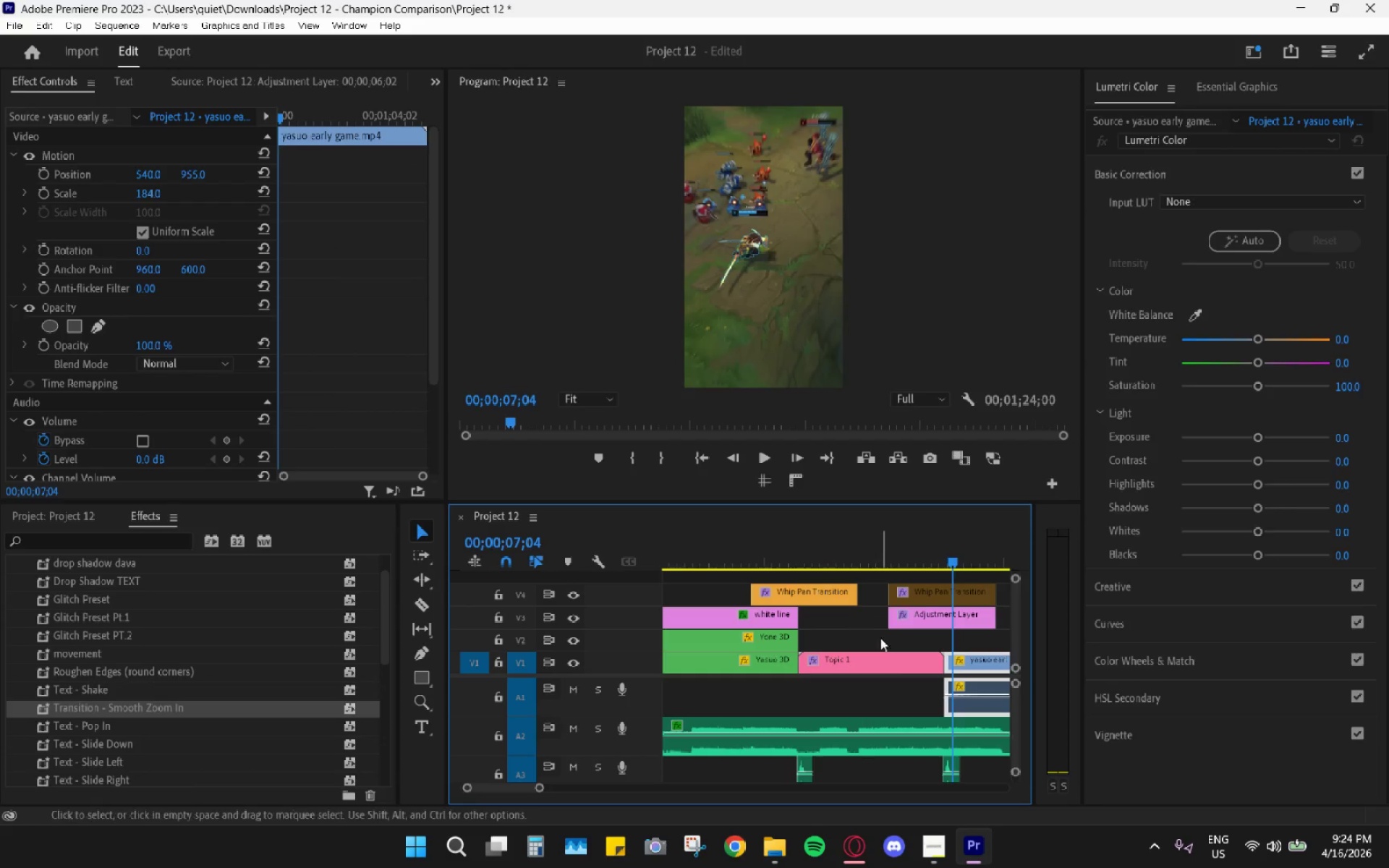 
left_click_drag(start_coordinate=[866, 546], to_coordinate=[913, 578])
 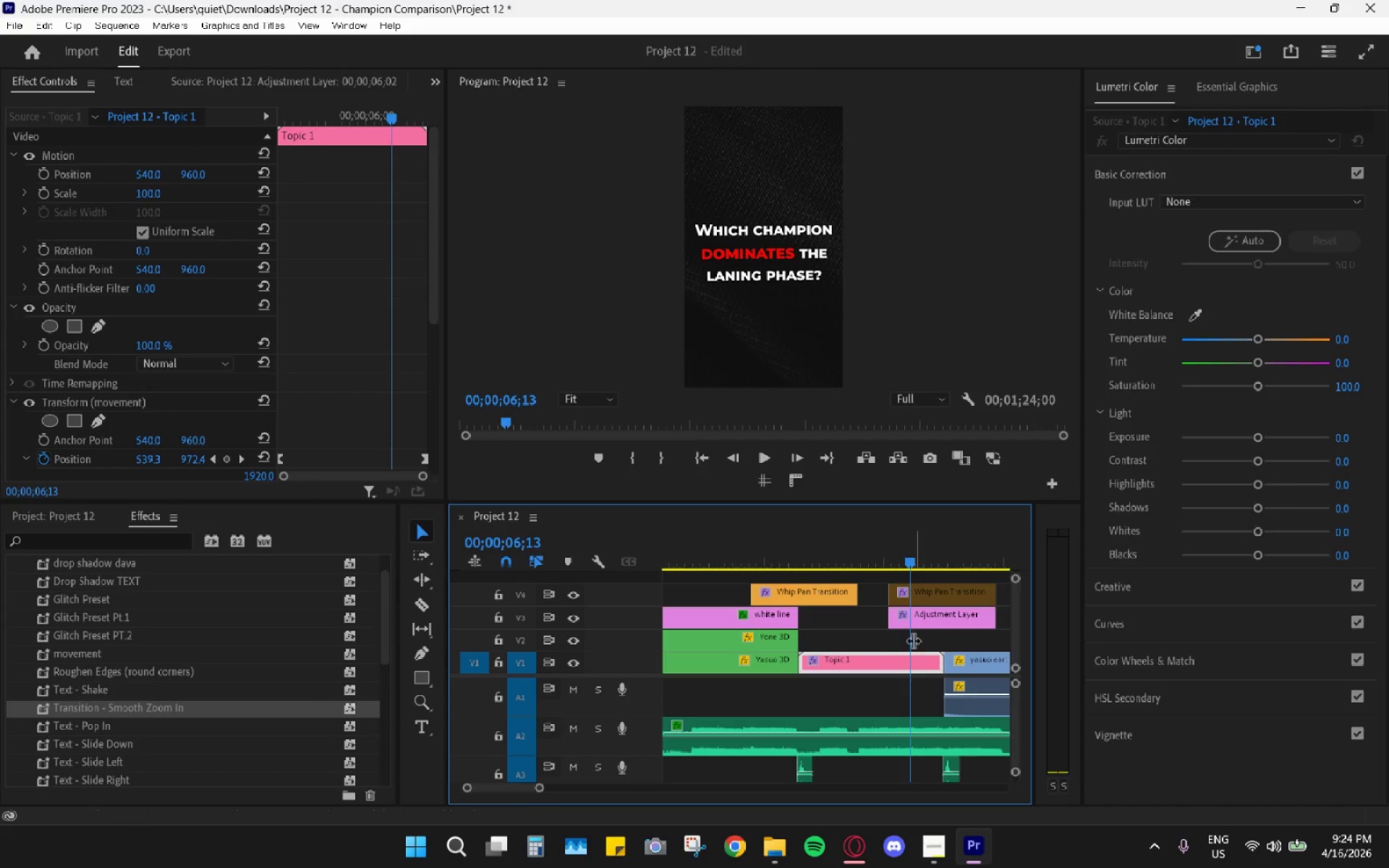 
scroll: coordinate [904, 624], scroll_direction: down, amount: 4.0
 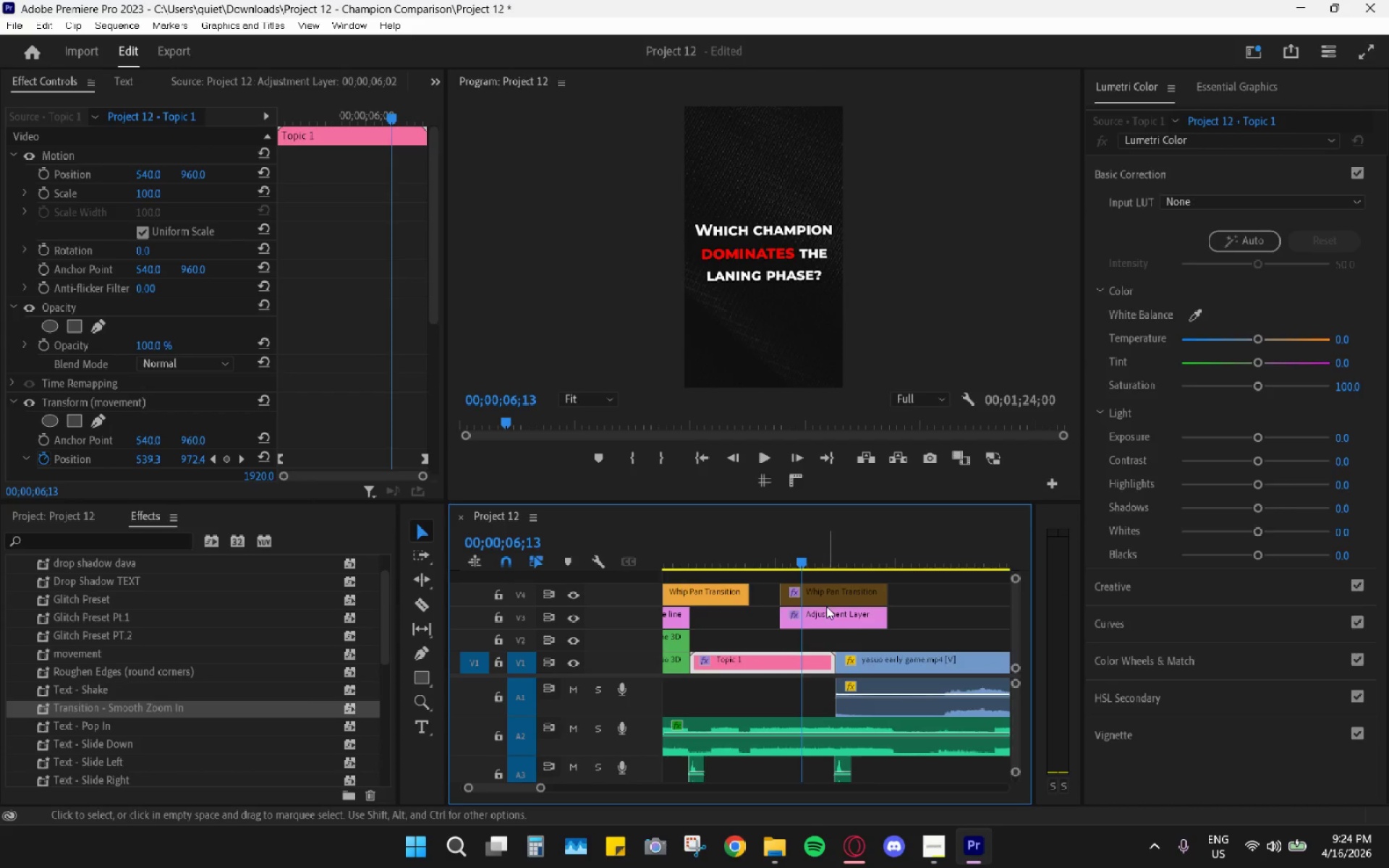 
left_click([804, 620])
 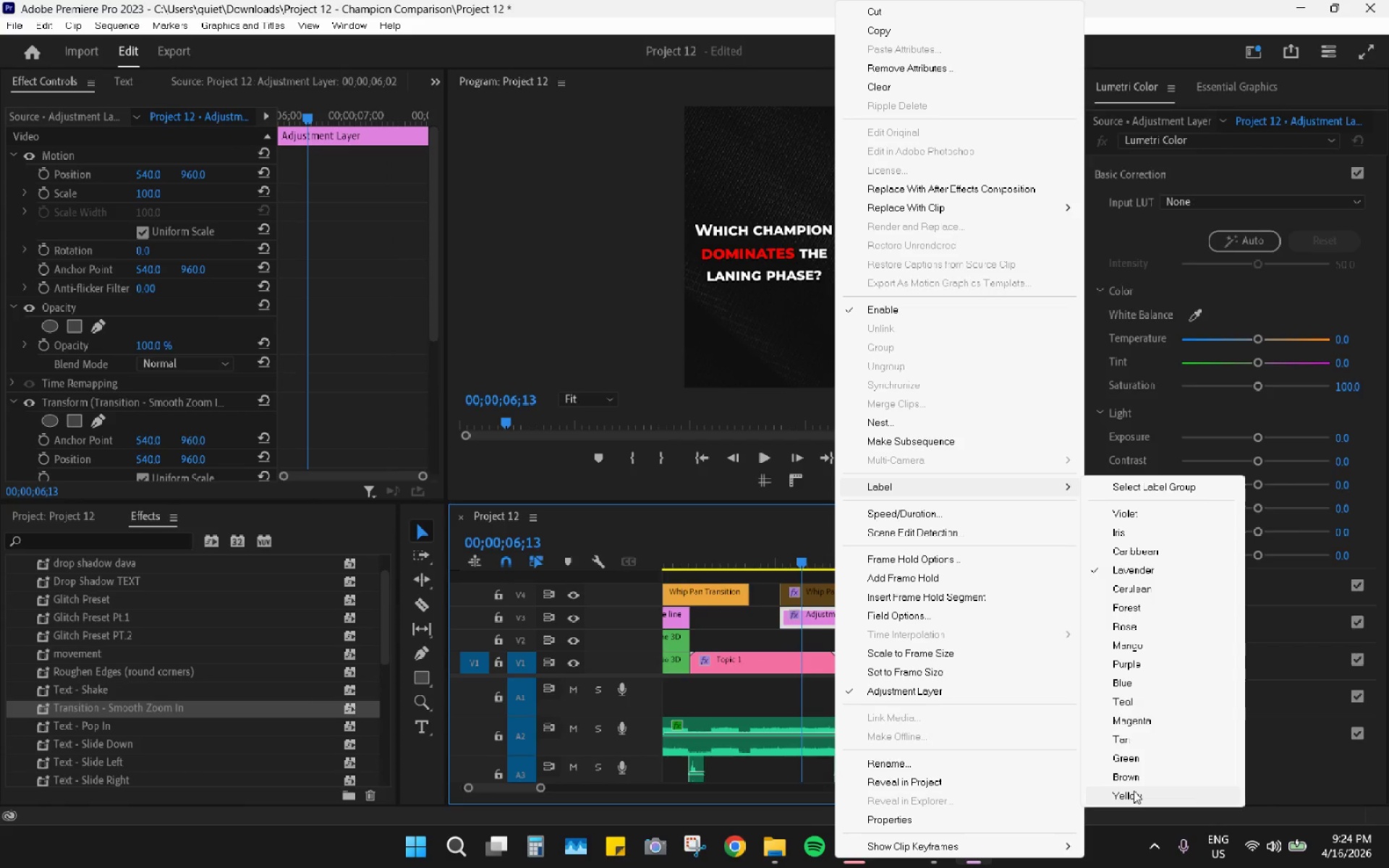 
wait(7.03)
 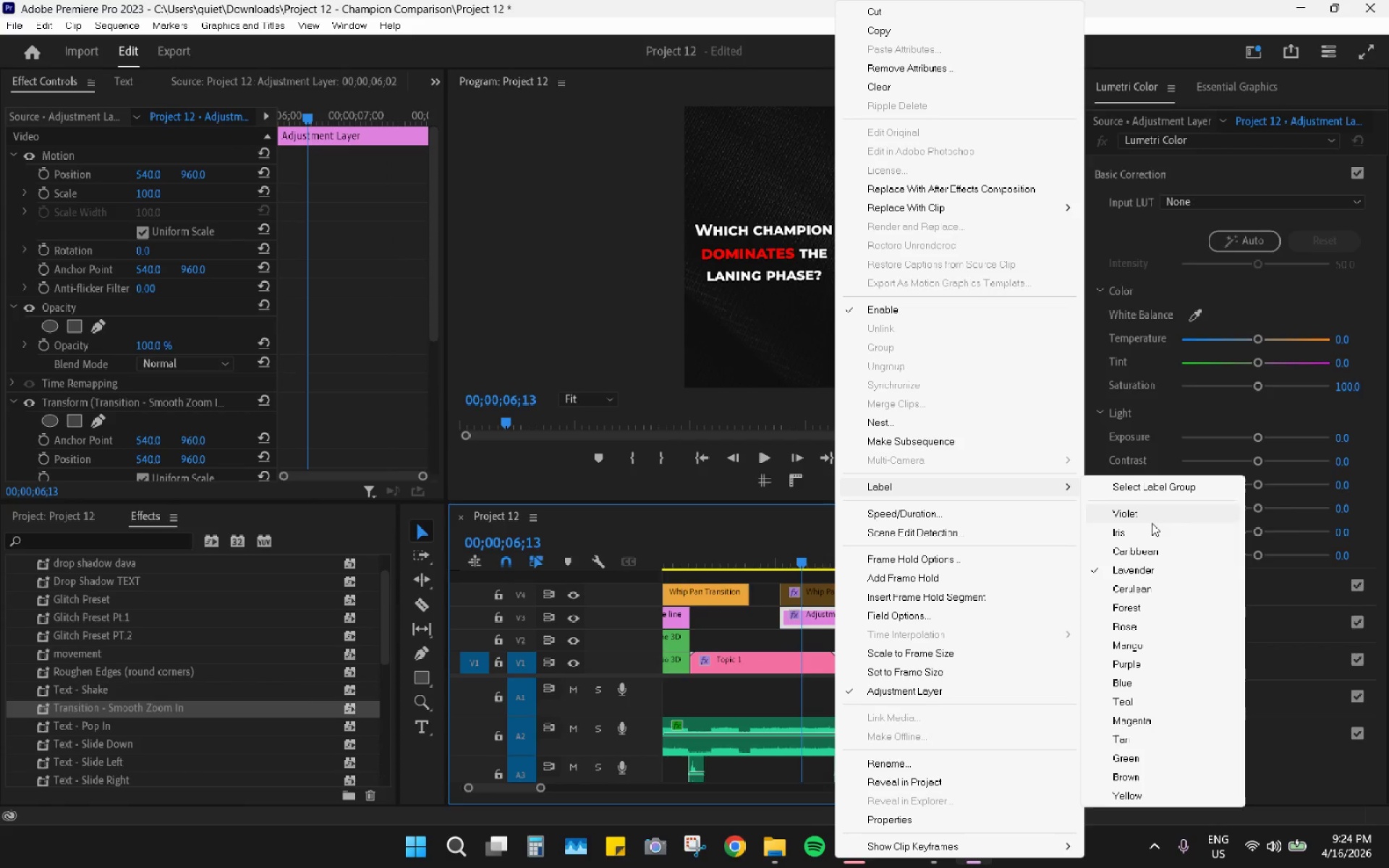 
left_click([1134, 791])
 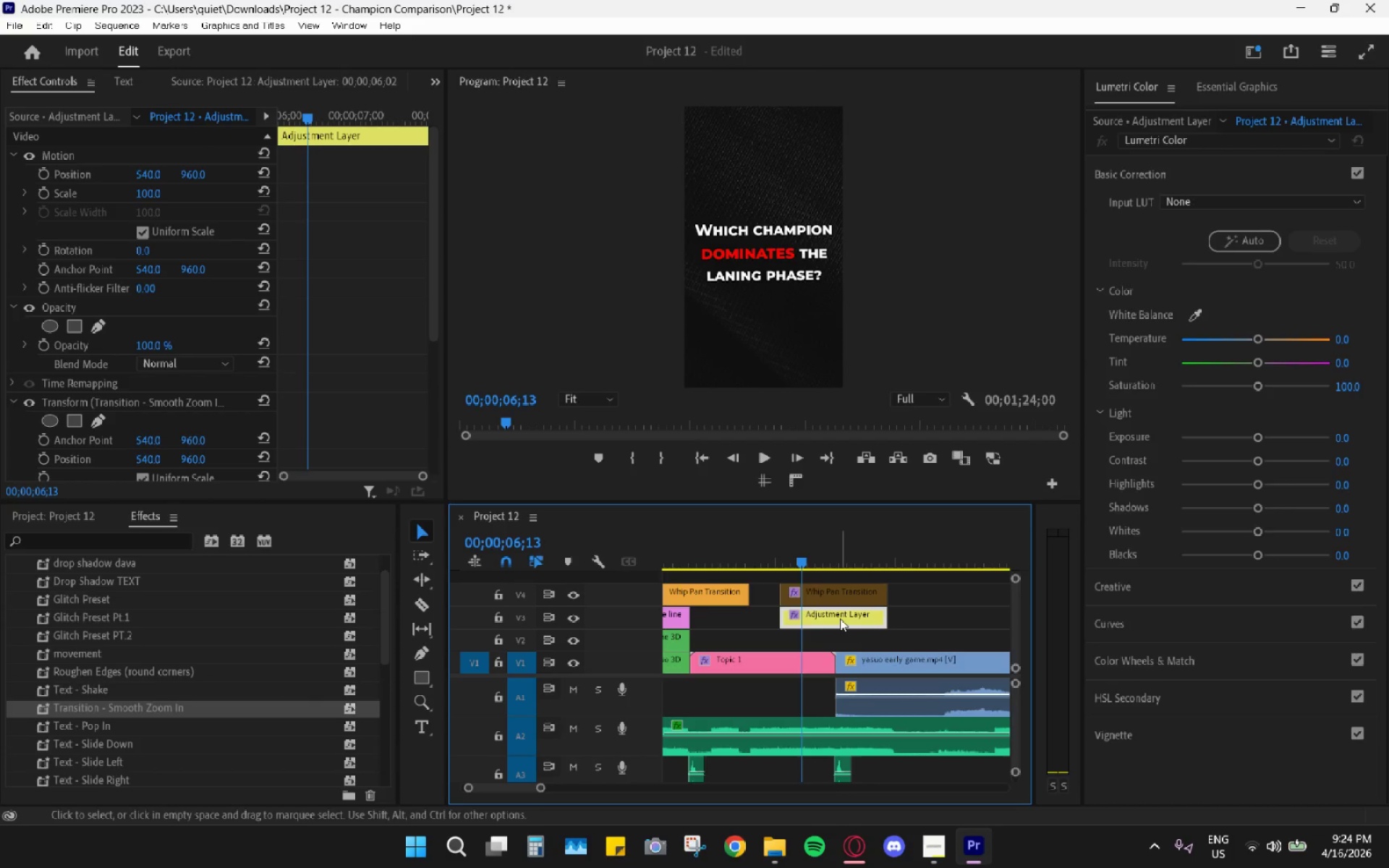 
left_click([840, 618])
 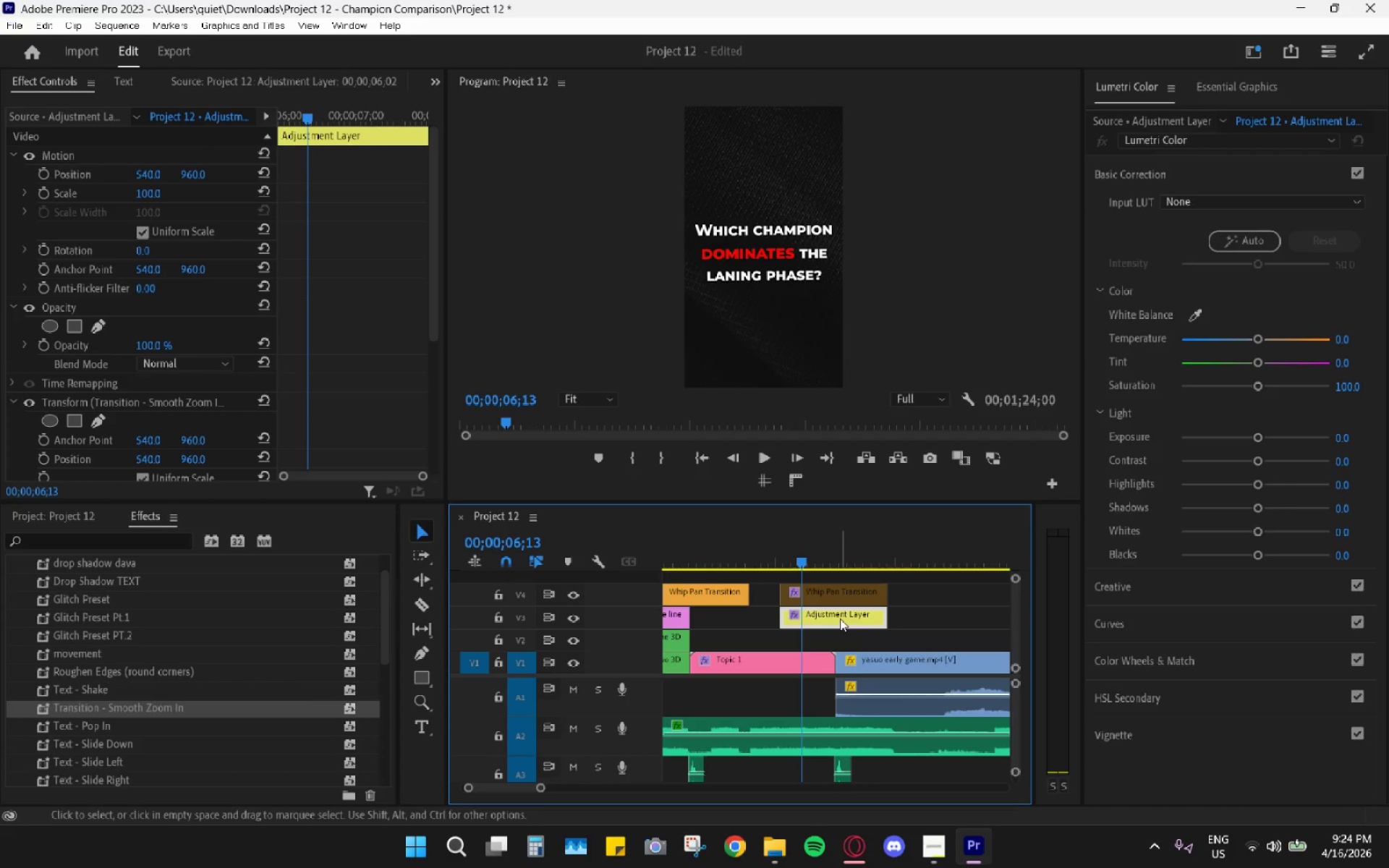 
right_click([840, 618])
 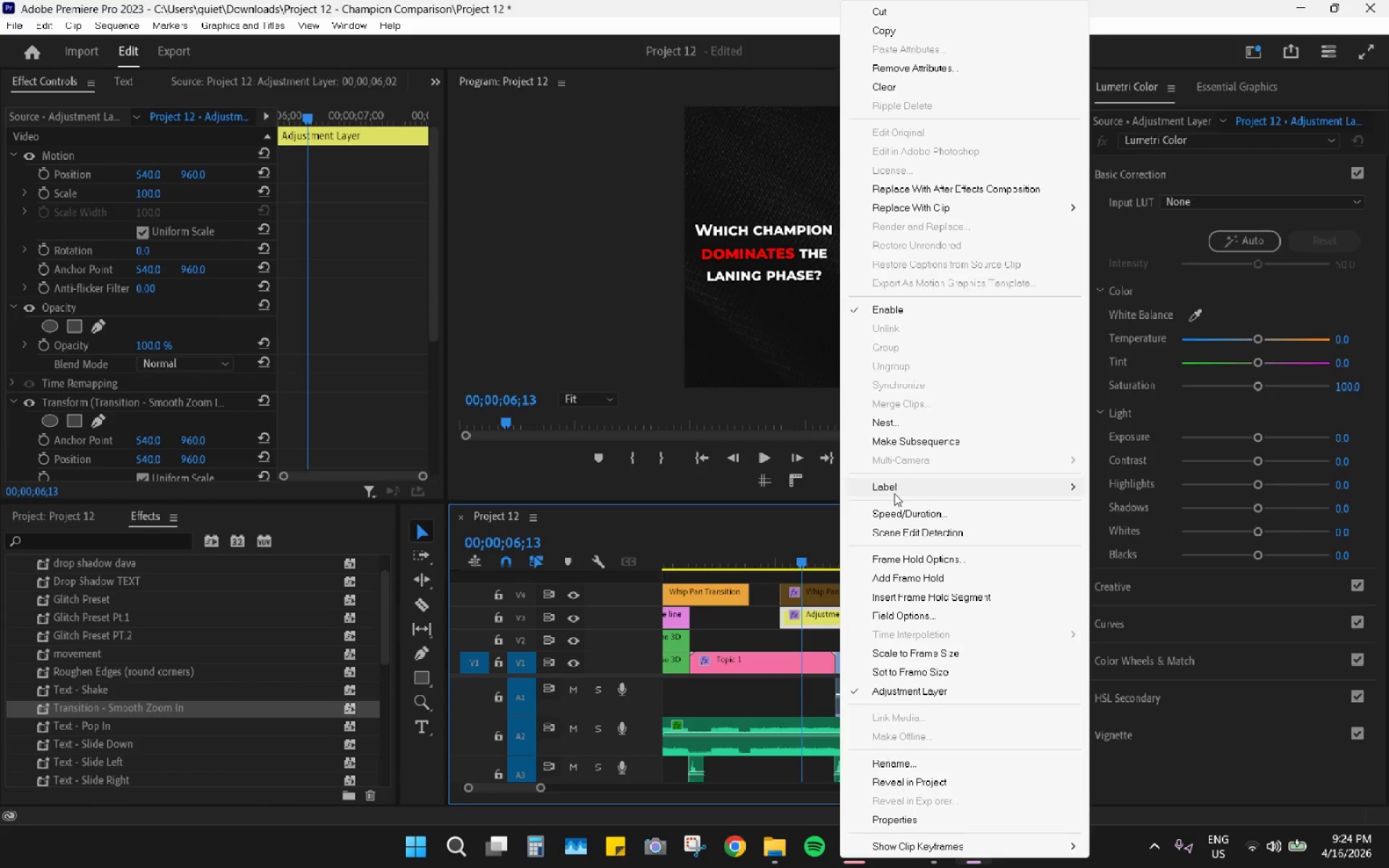 
left_click([902, 488])
 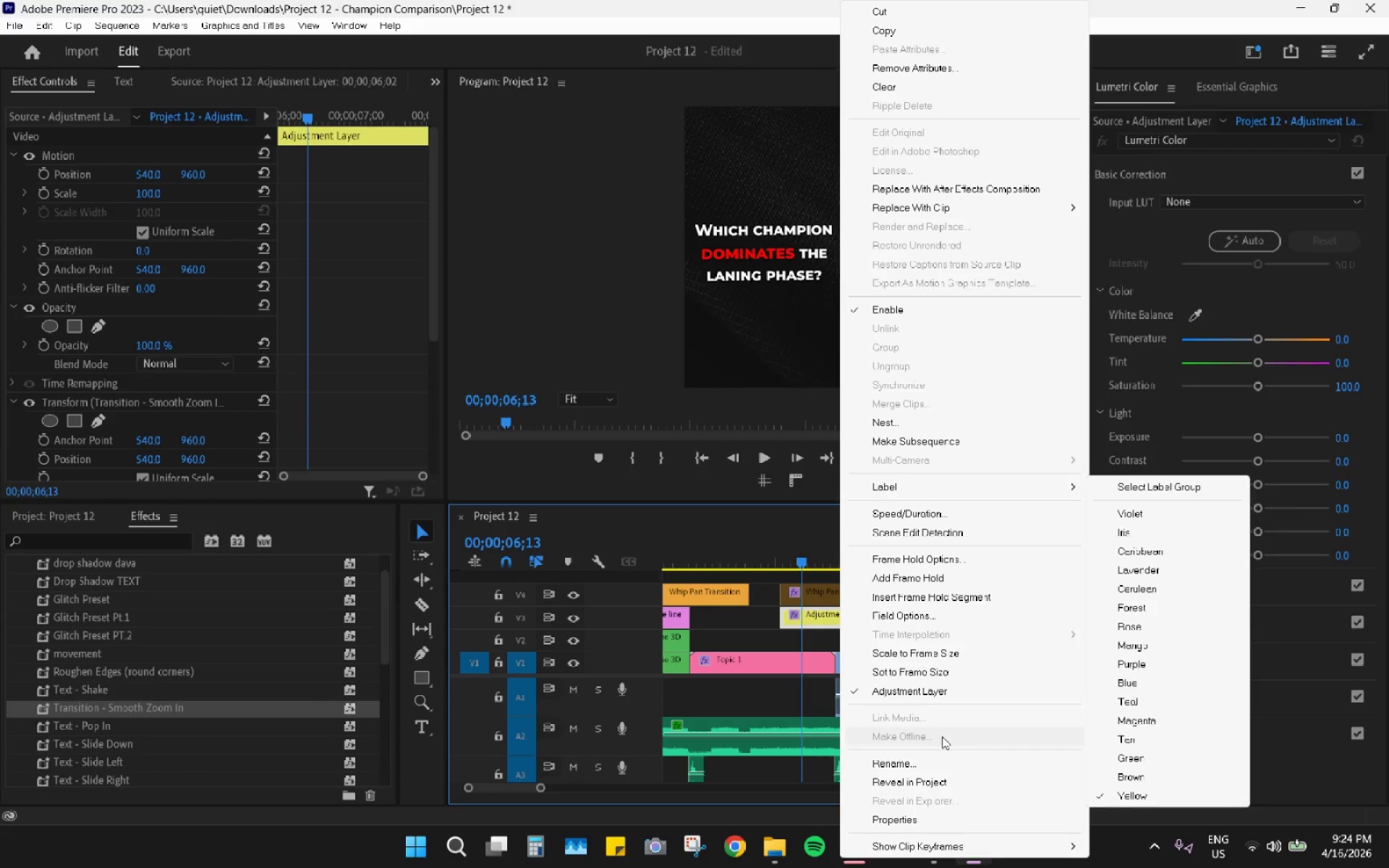 
left_click([906, 767])
 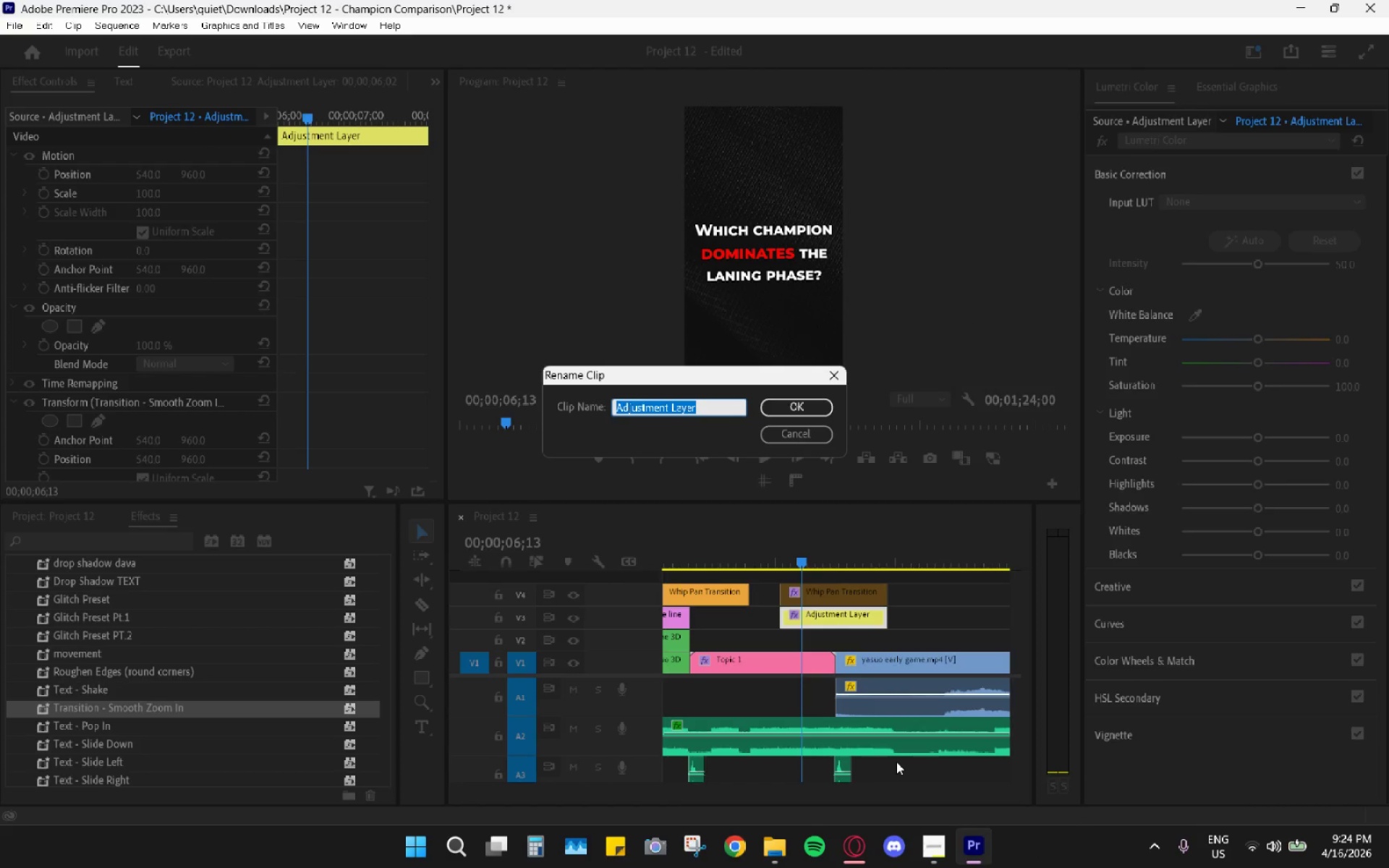 
type(S)
key(Backspace)
type(Zoom in t)
key(Backspace)
type(T)
key(Backspace)
key(Backspace)
key(Backspace)
key(Backspace)
key(Backspace)
type(-In Transition)
 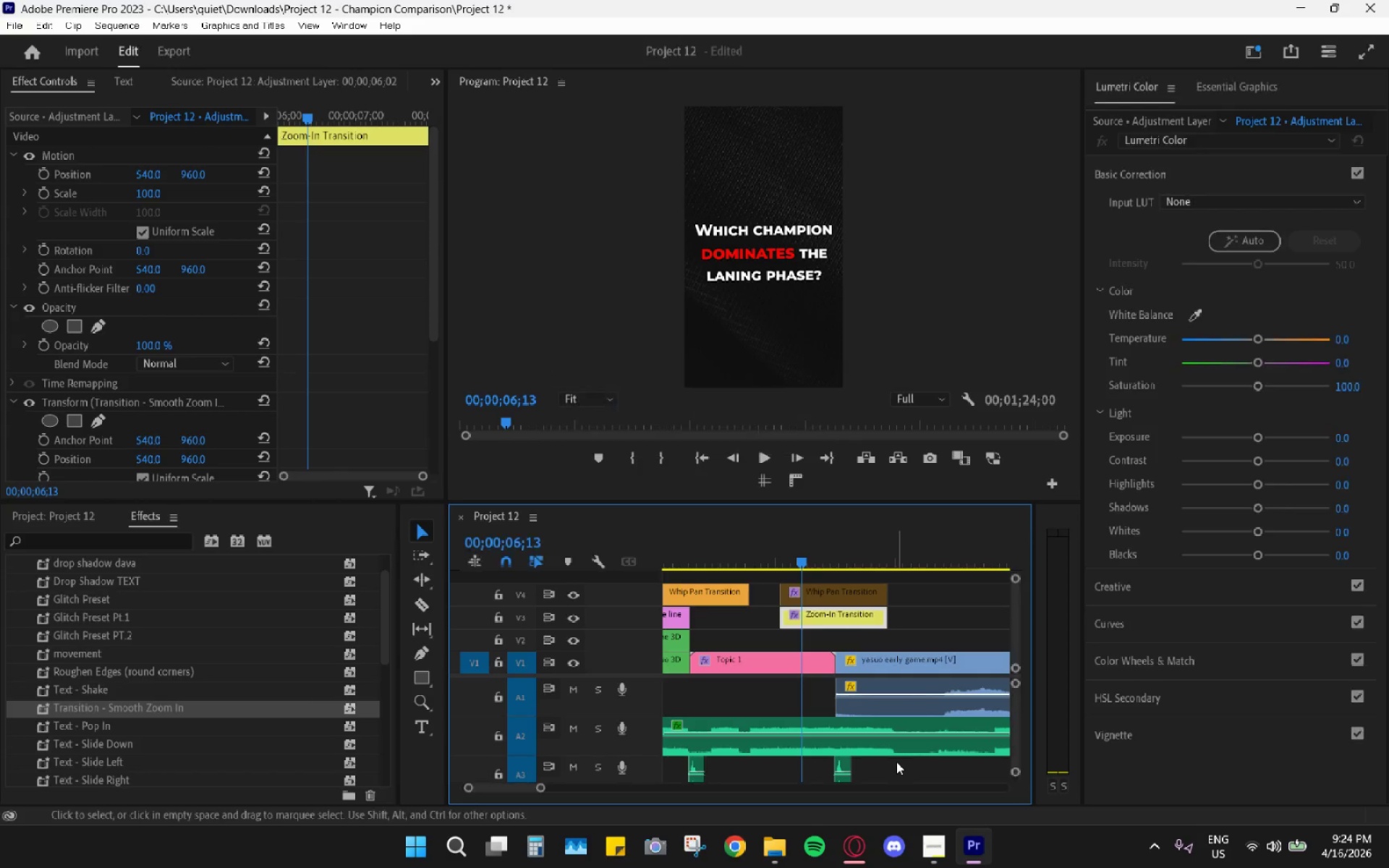 
 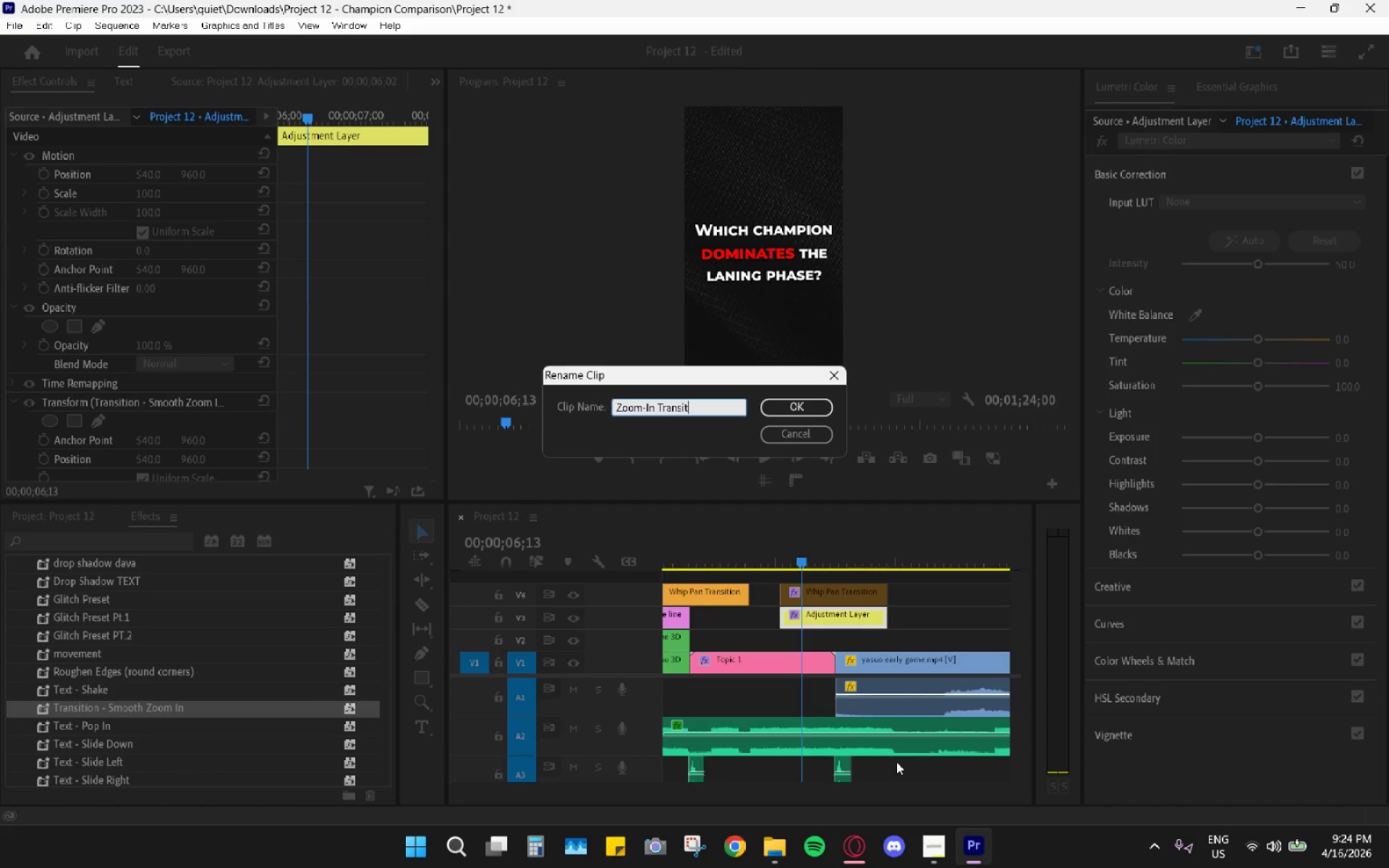 
key(Enter)
 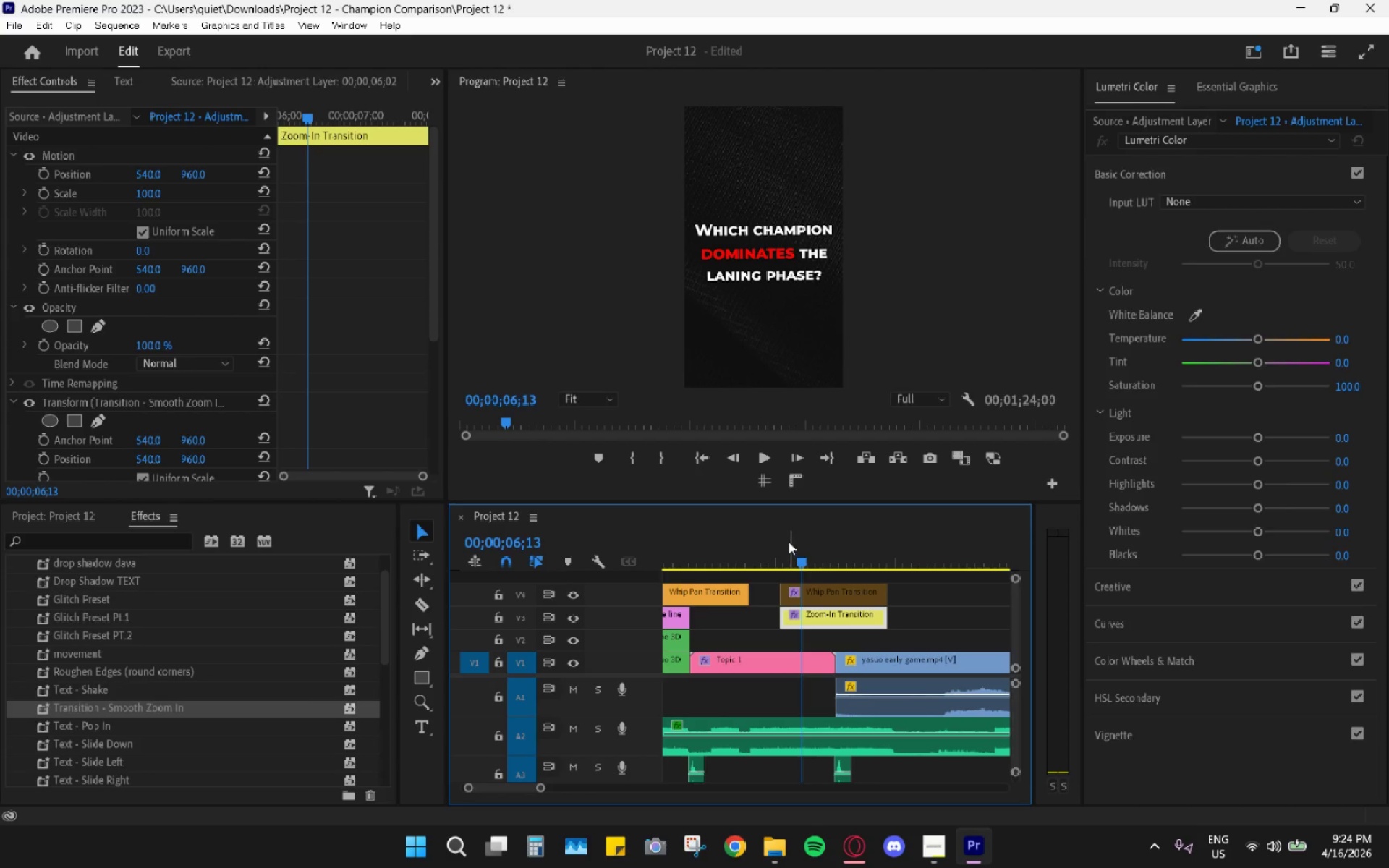 
left_click_drag(start_coordinate=[820, 596], to_coordinate=[821, 577])
 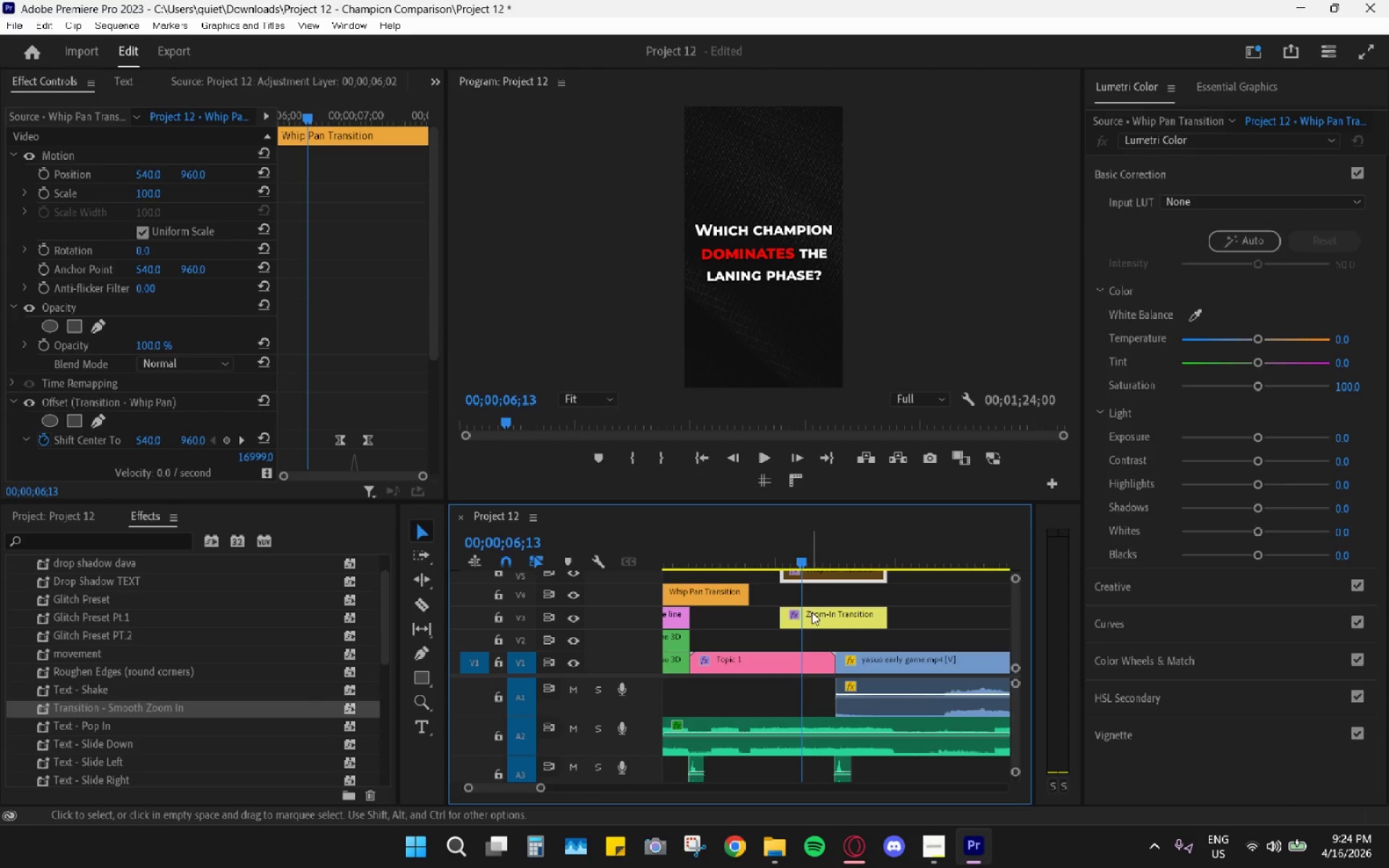 
left_click_drag(start_coordinate=[815, 616], to_coordinate=[815, 592])
 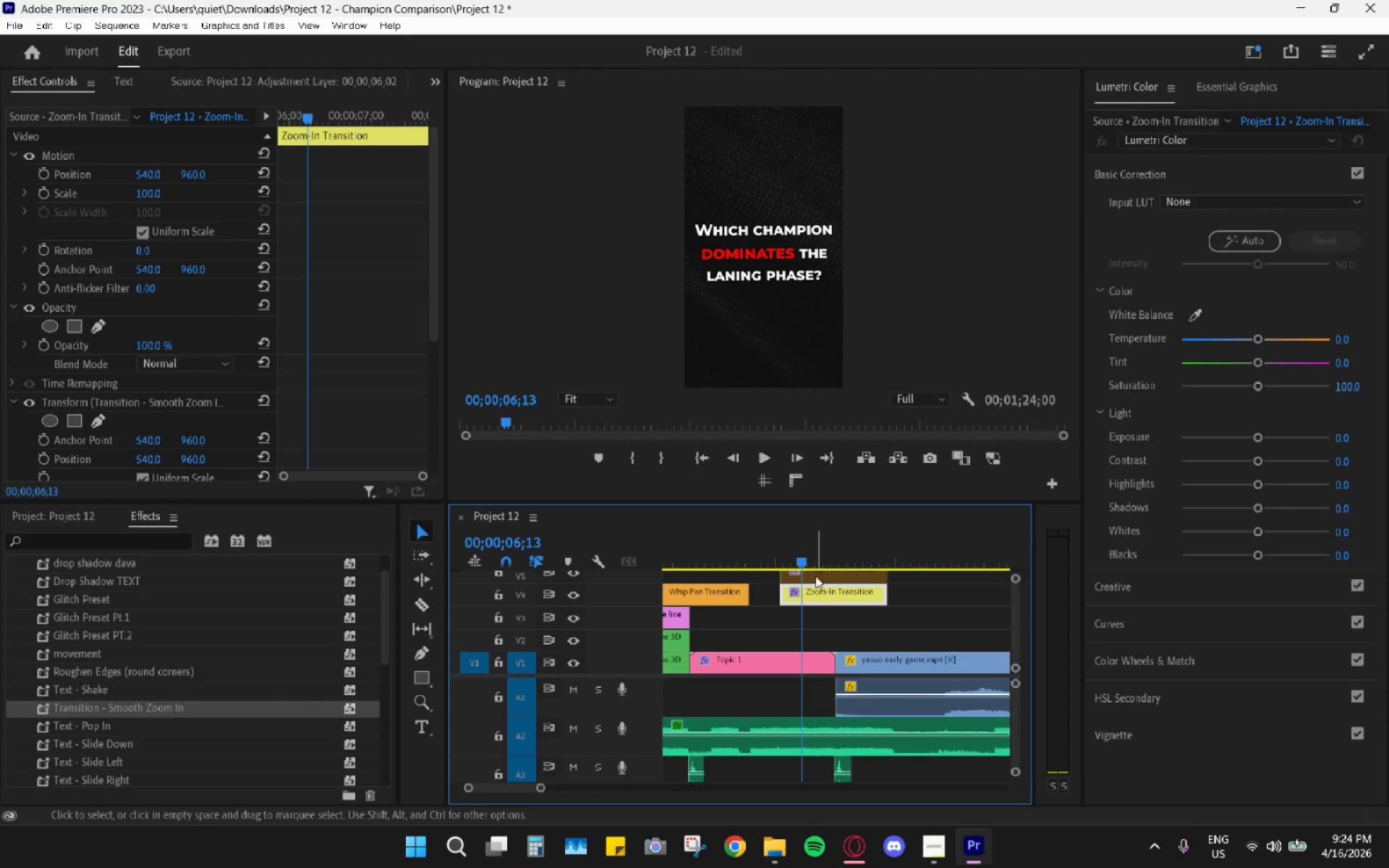 
left_click_drag(start_coordinate=[816, 577], to_coordinate=[958, 582])
 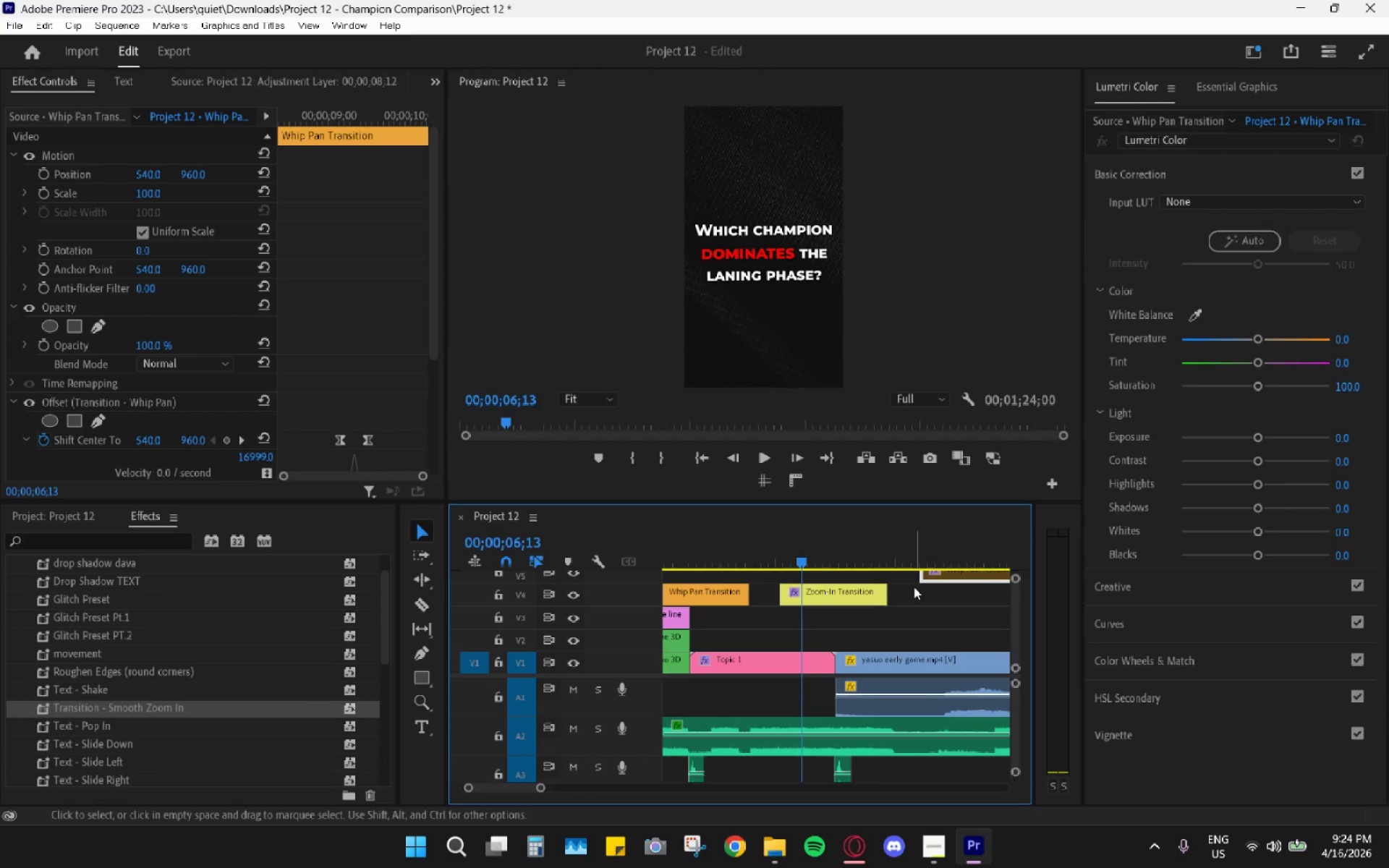 
key(Alt+AltLeft)
 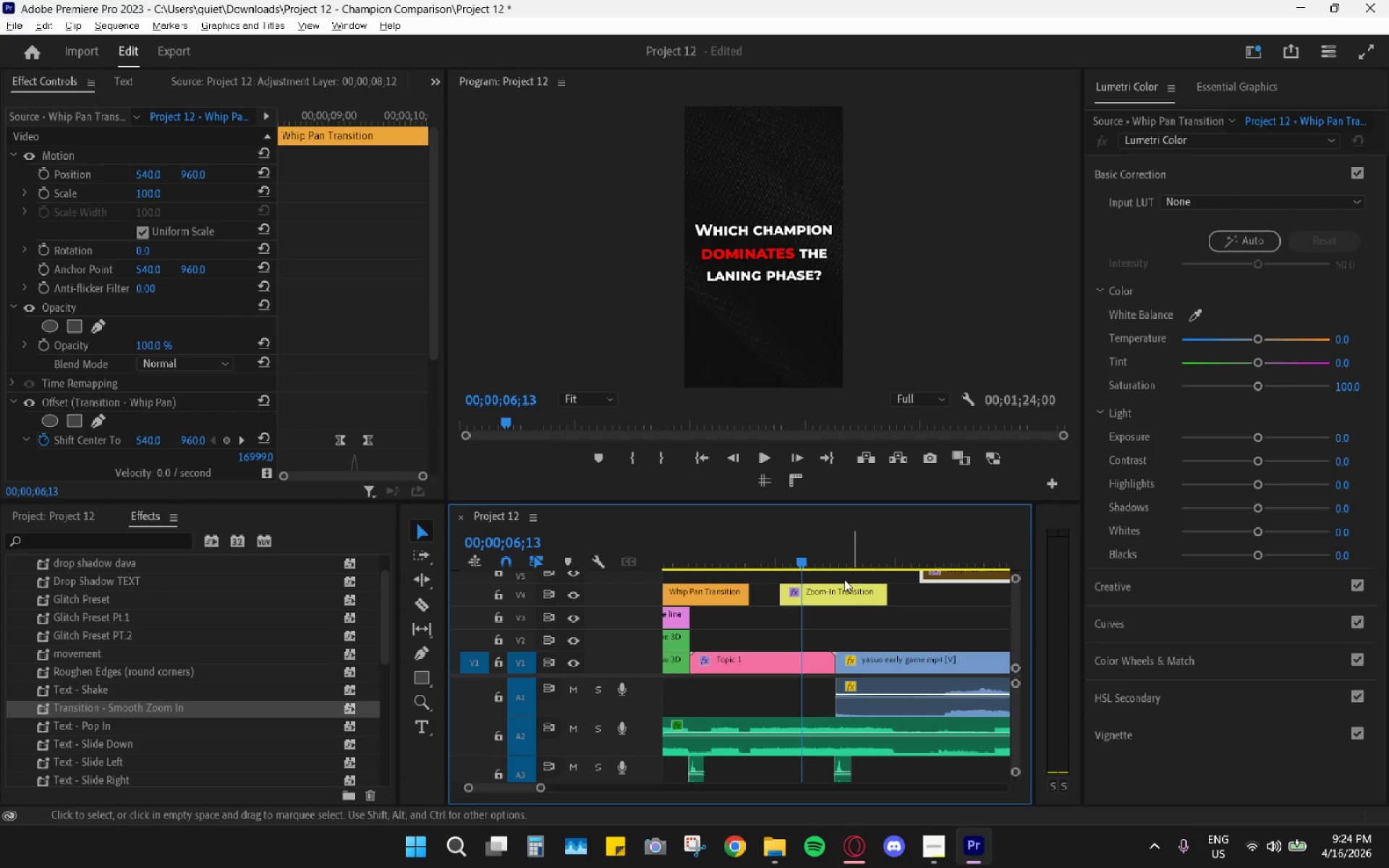 
left_click_drag(start_coordinate=[822, 557], to_coordinate=[836, 564])
 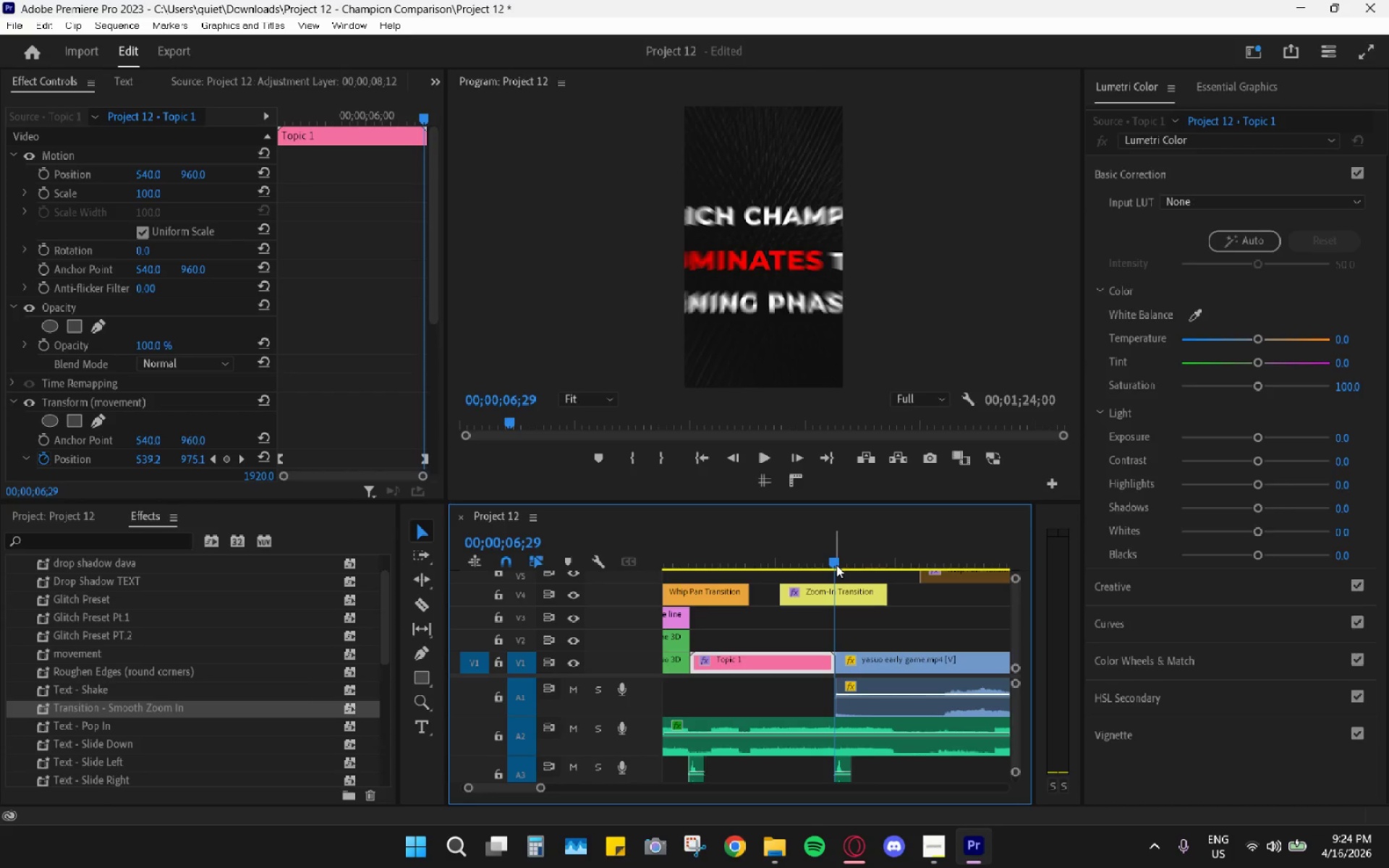 
hold_key(key=AltLeft, duration=0.77)
scroll: coordinate [817, 654], scroll_direction: up, amount: 10.0
 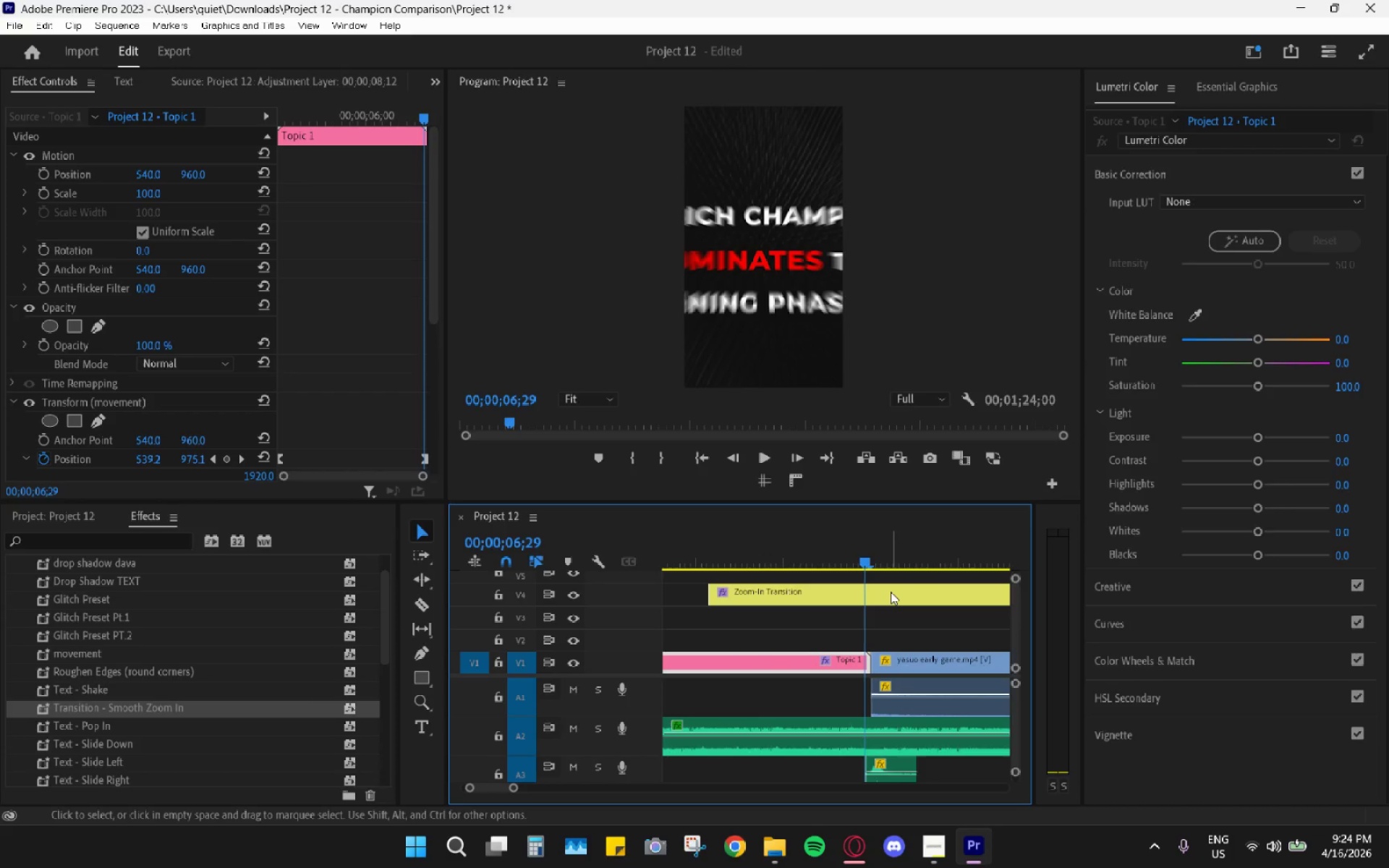 
key(ArrowRight)
 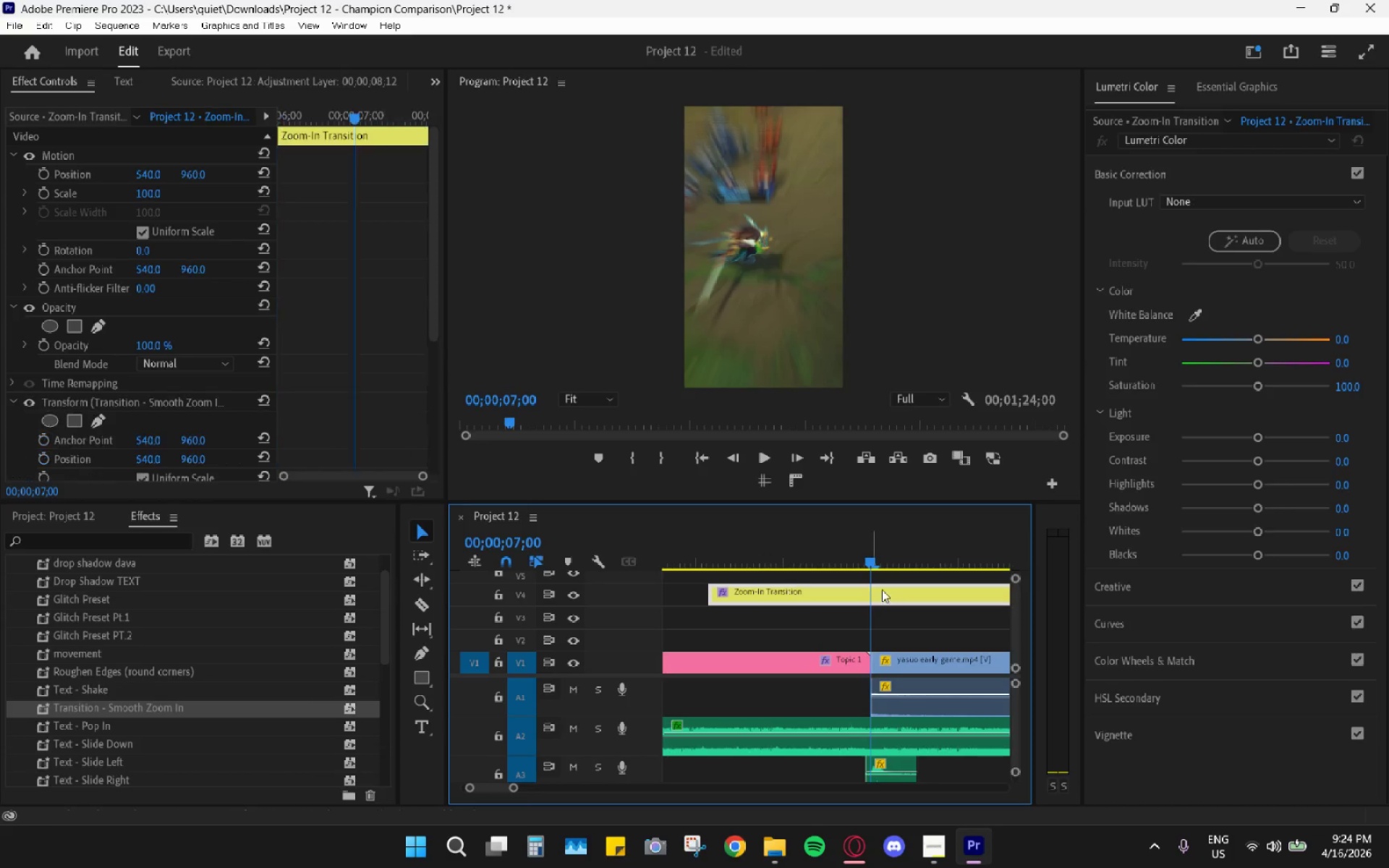 
scroll: coordinate [441, 407], scroll_direction: down, amount: 5.0
 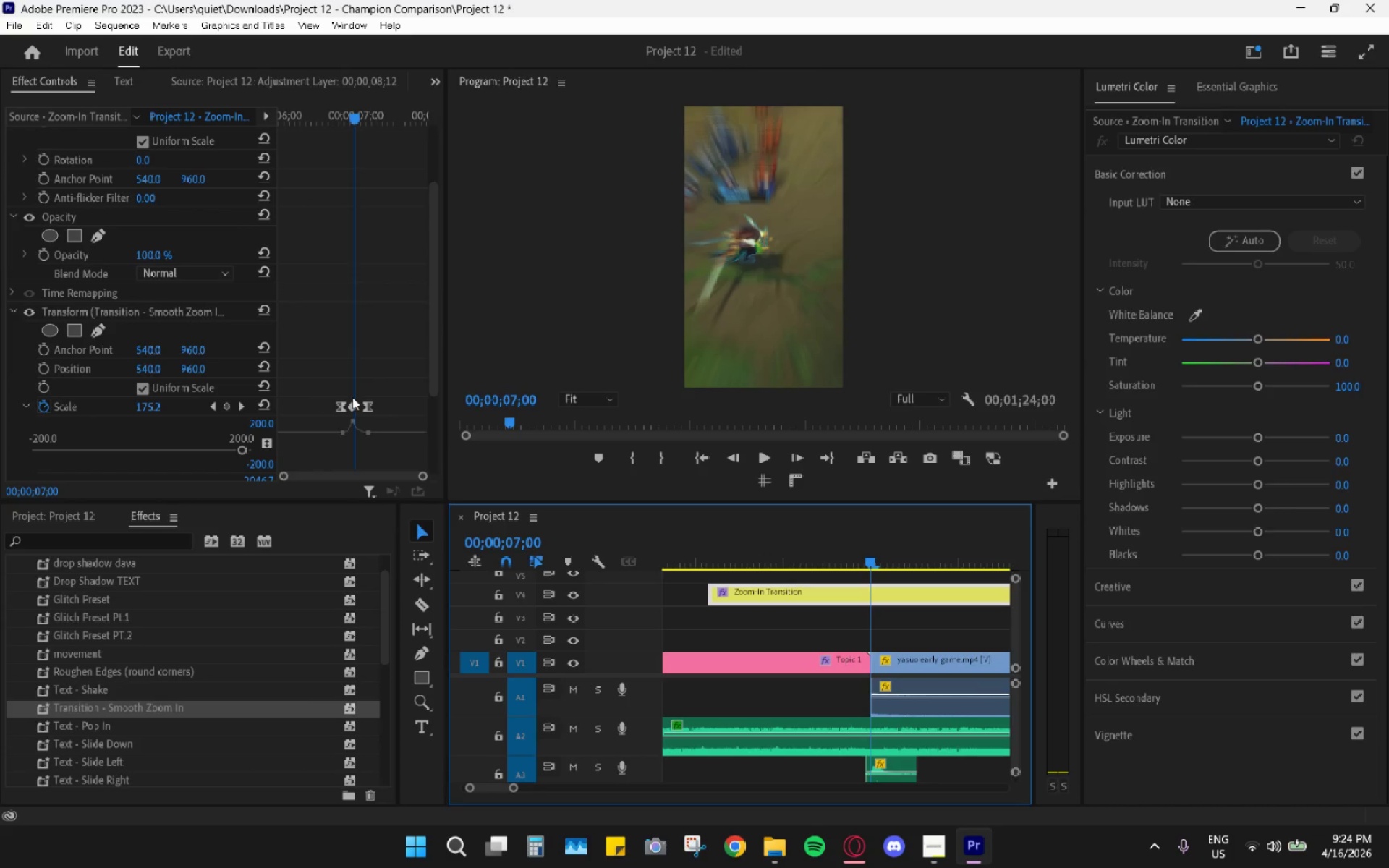 
left_click_drag(start_coordinate=[352, 404], to_coordinate=[358, 407])
 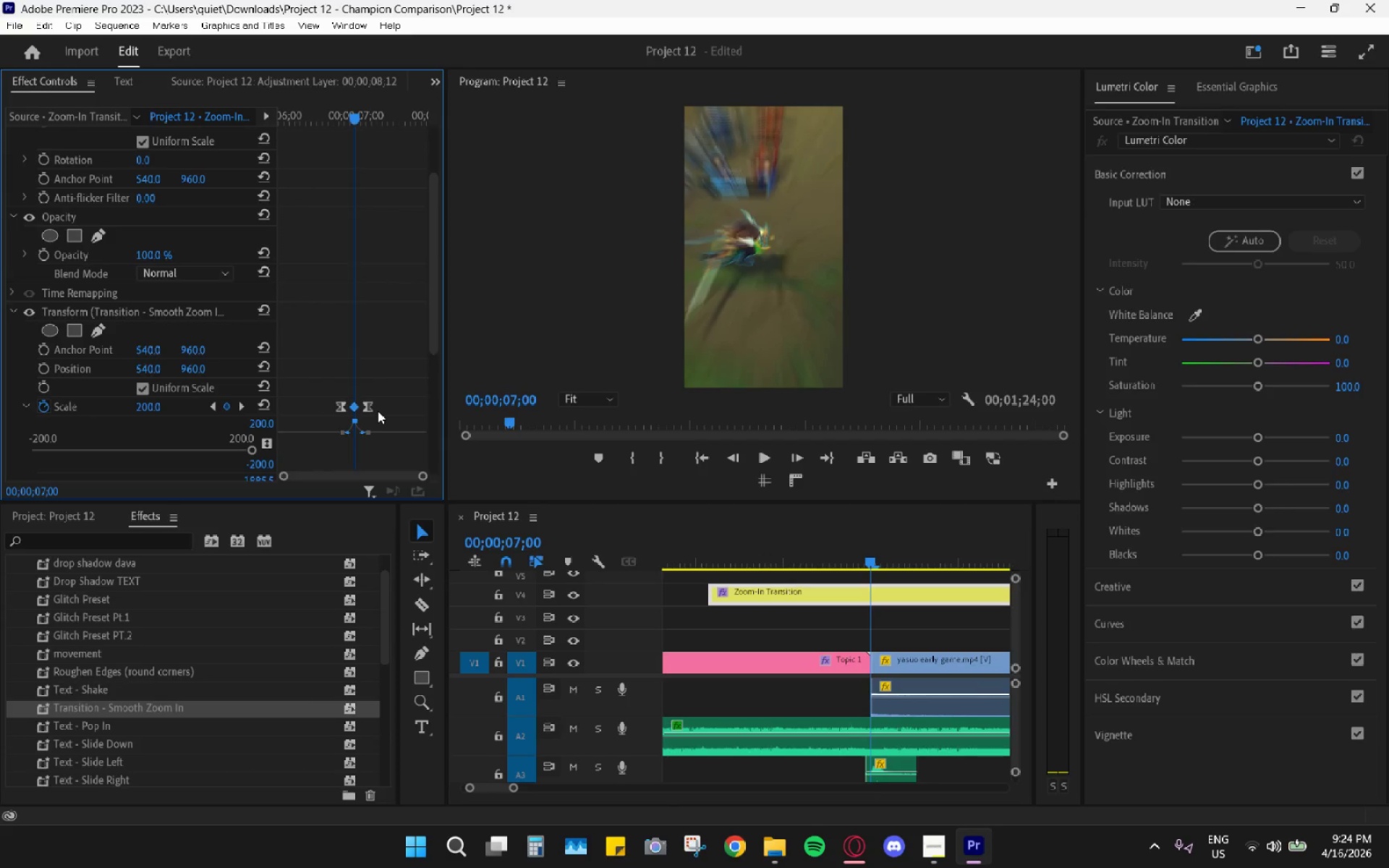 
scroll: coordinate [378, 411], scroll_direction: down, amount: 5.0
 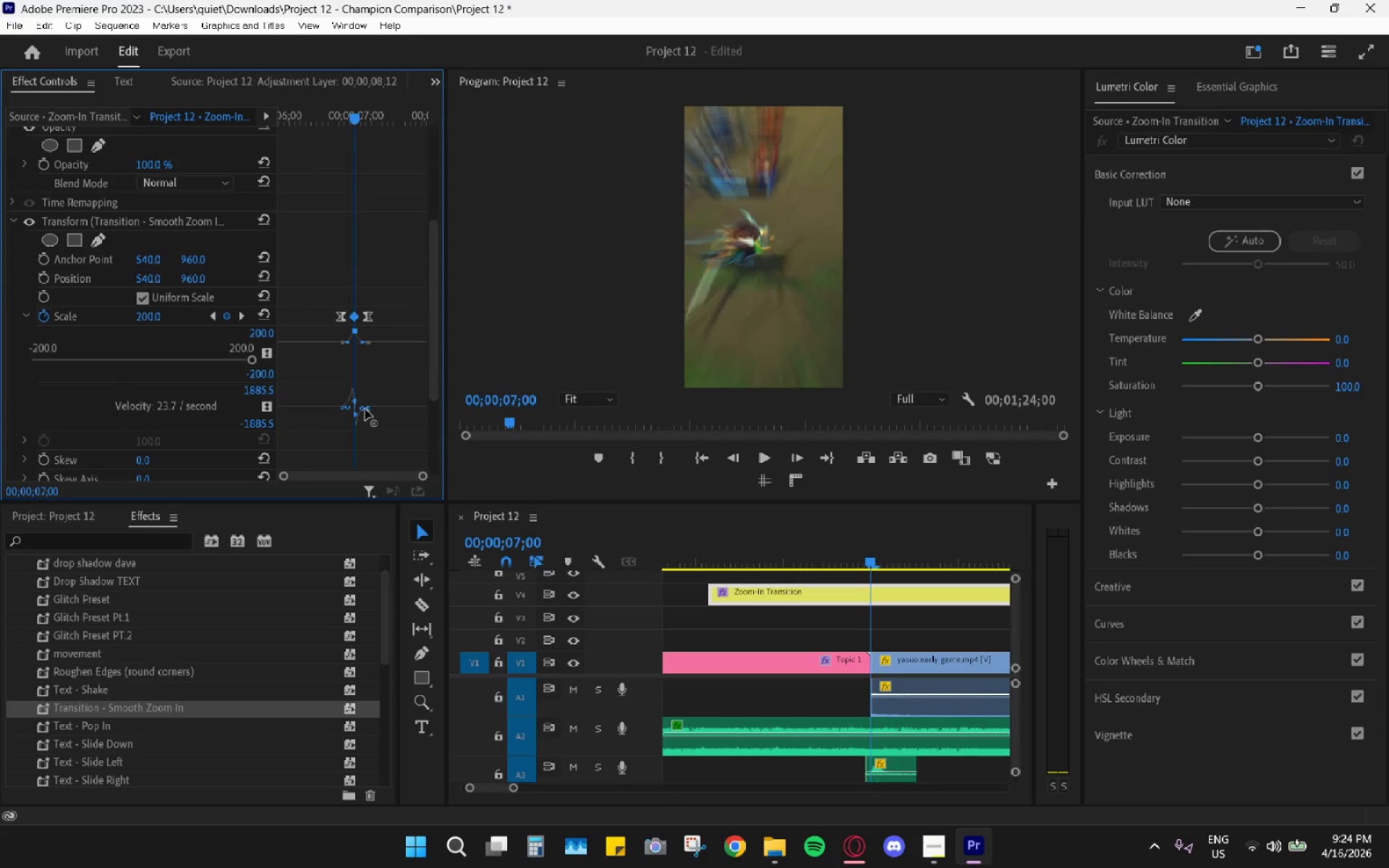 
hold_key(key=AltLeft, duration=0.55)
scroll: coordinate [375, 431], scroll_direction: none, amount: 0.0
 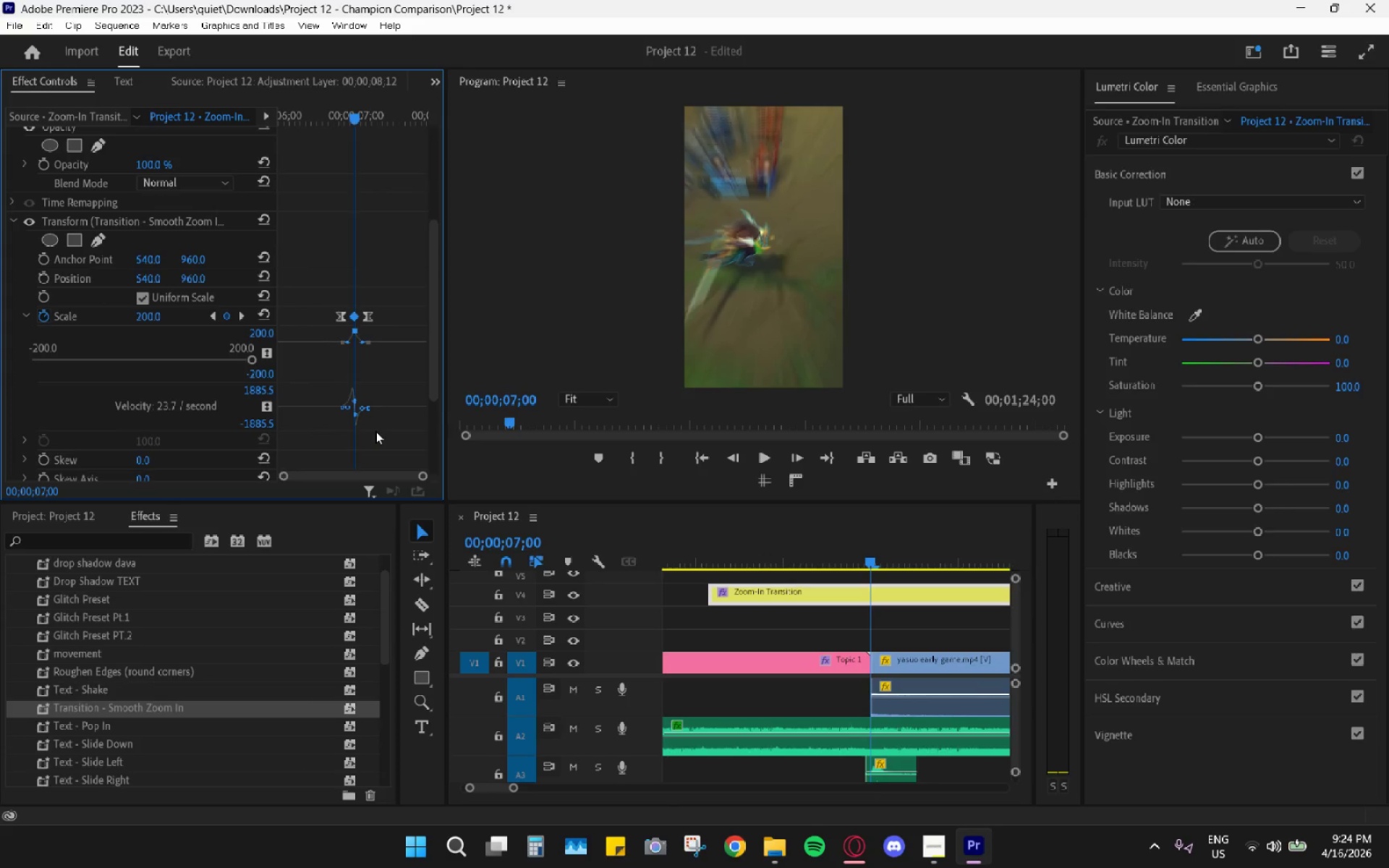 
key(ArrowLeft)
 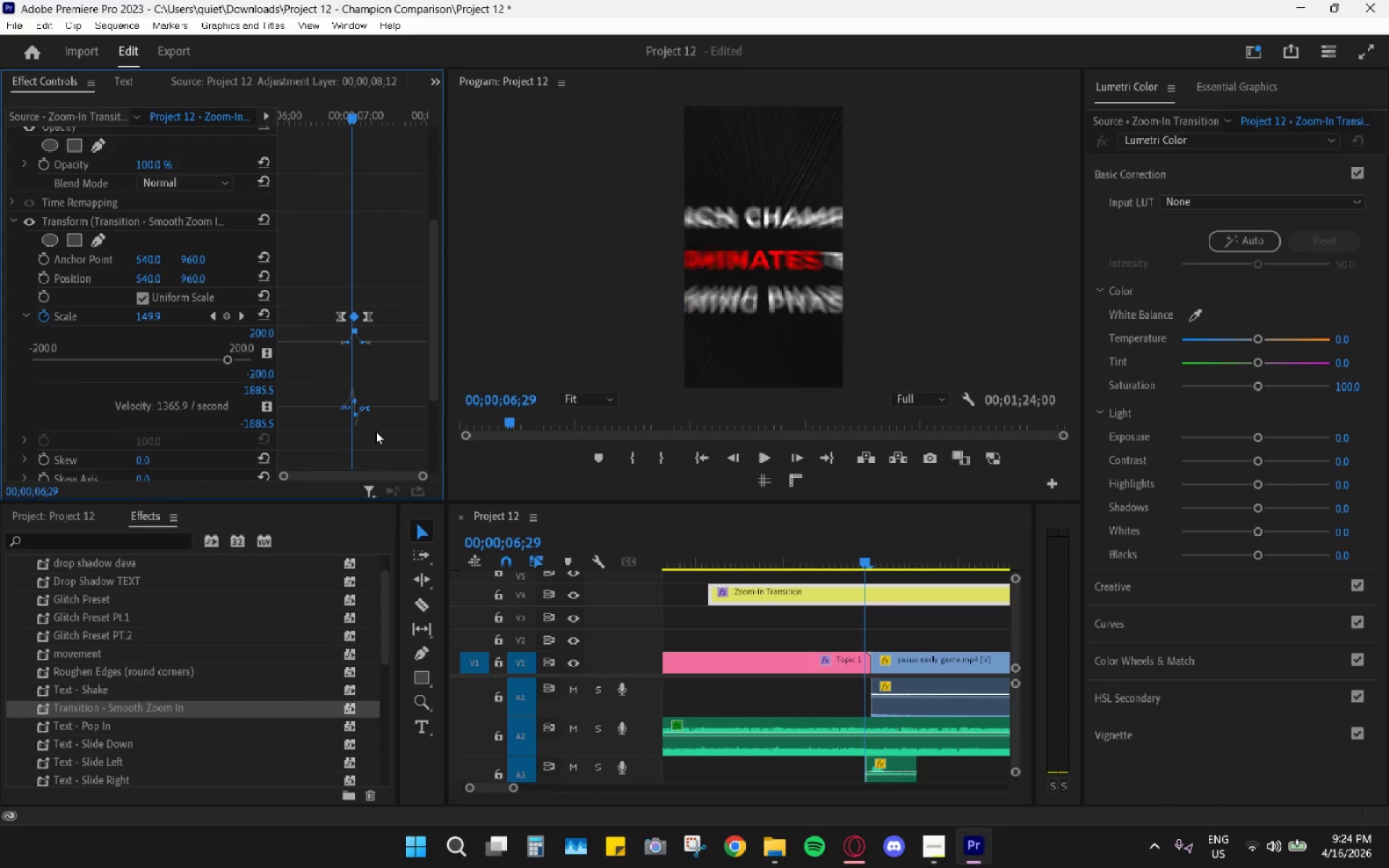 
key(ArrowLeft)
 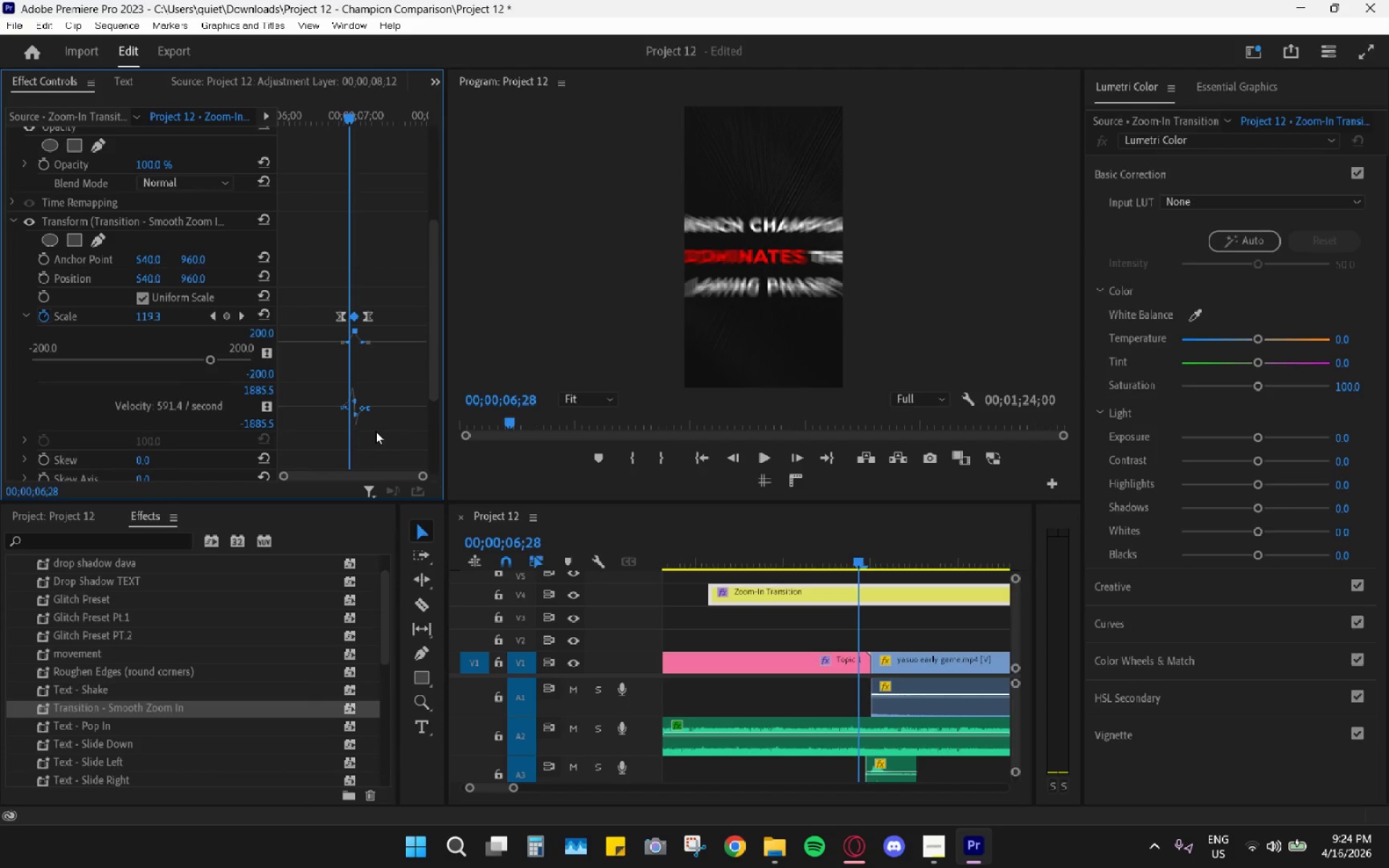 
key(ArrowLeft)
 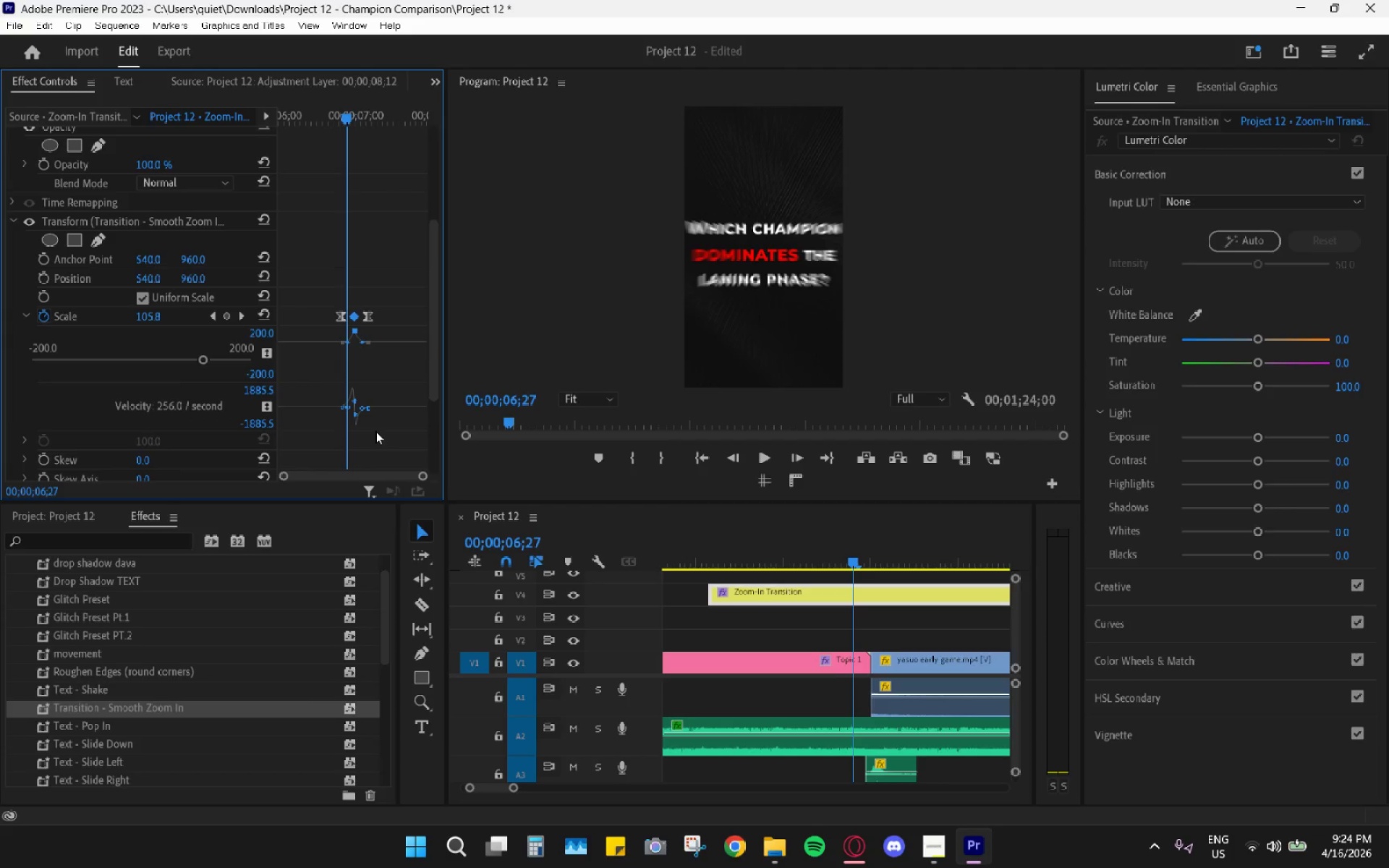 
key(ArrowLeft)
 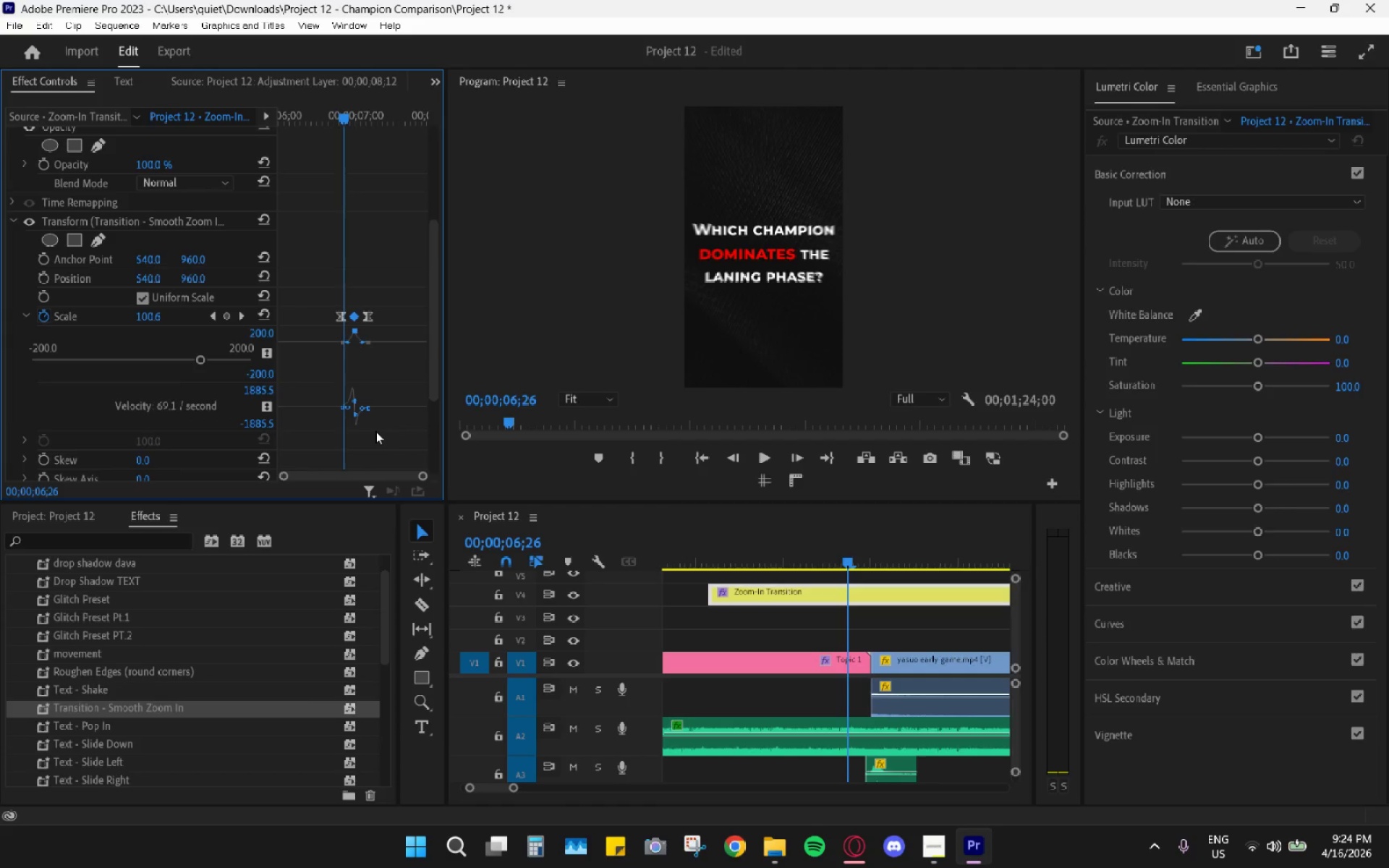 
key(ArrowLeft)
 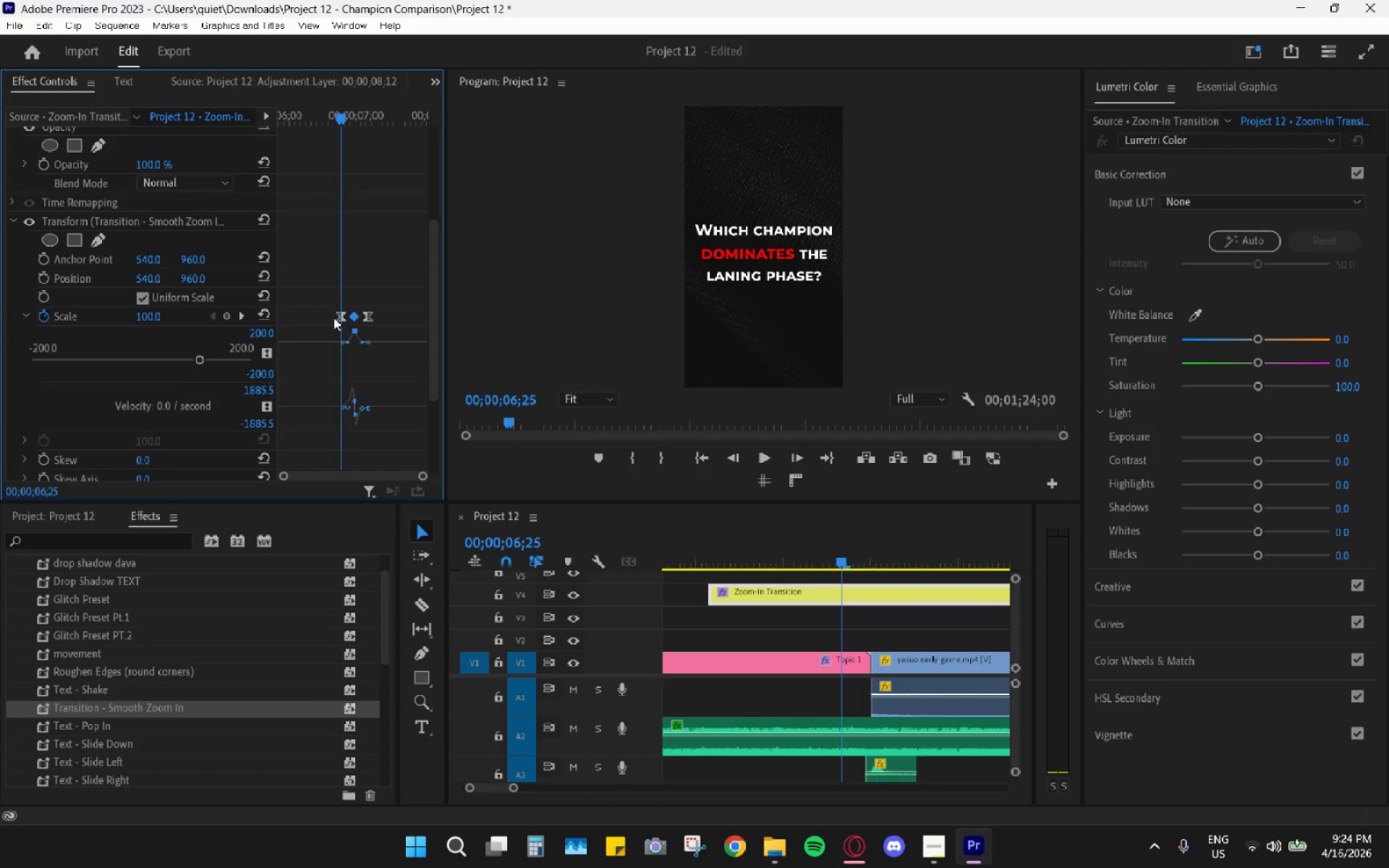 
double_click([344, 318])
 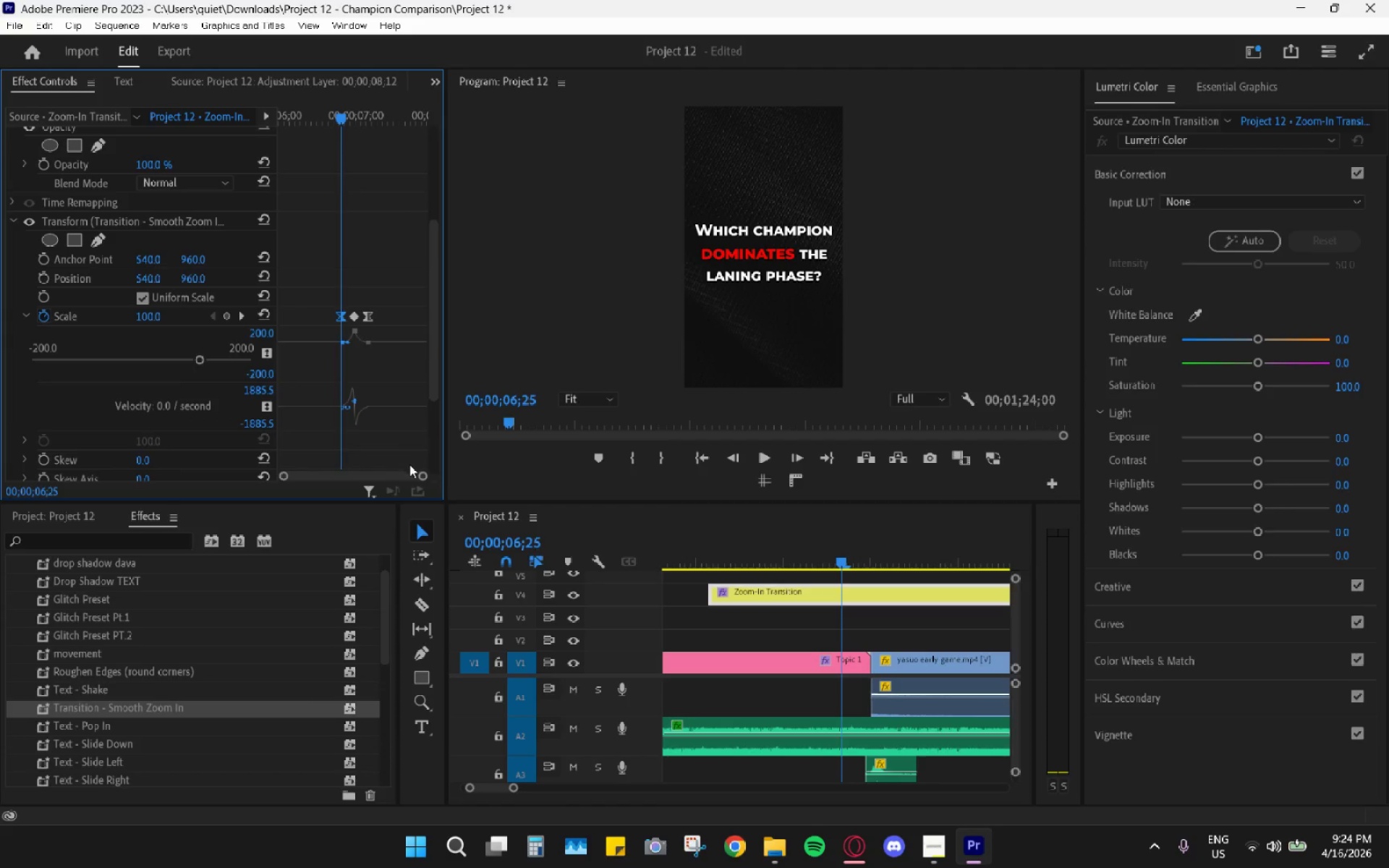 
left_click_drag(start_coordinate=[420, 475], to_coordinate=[363, 461])
 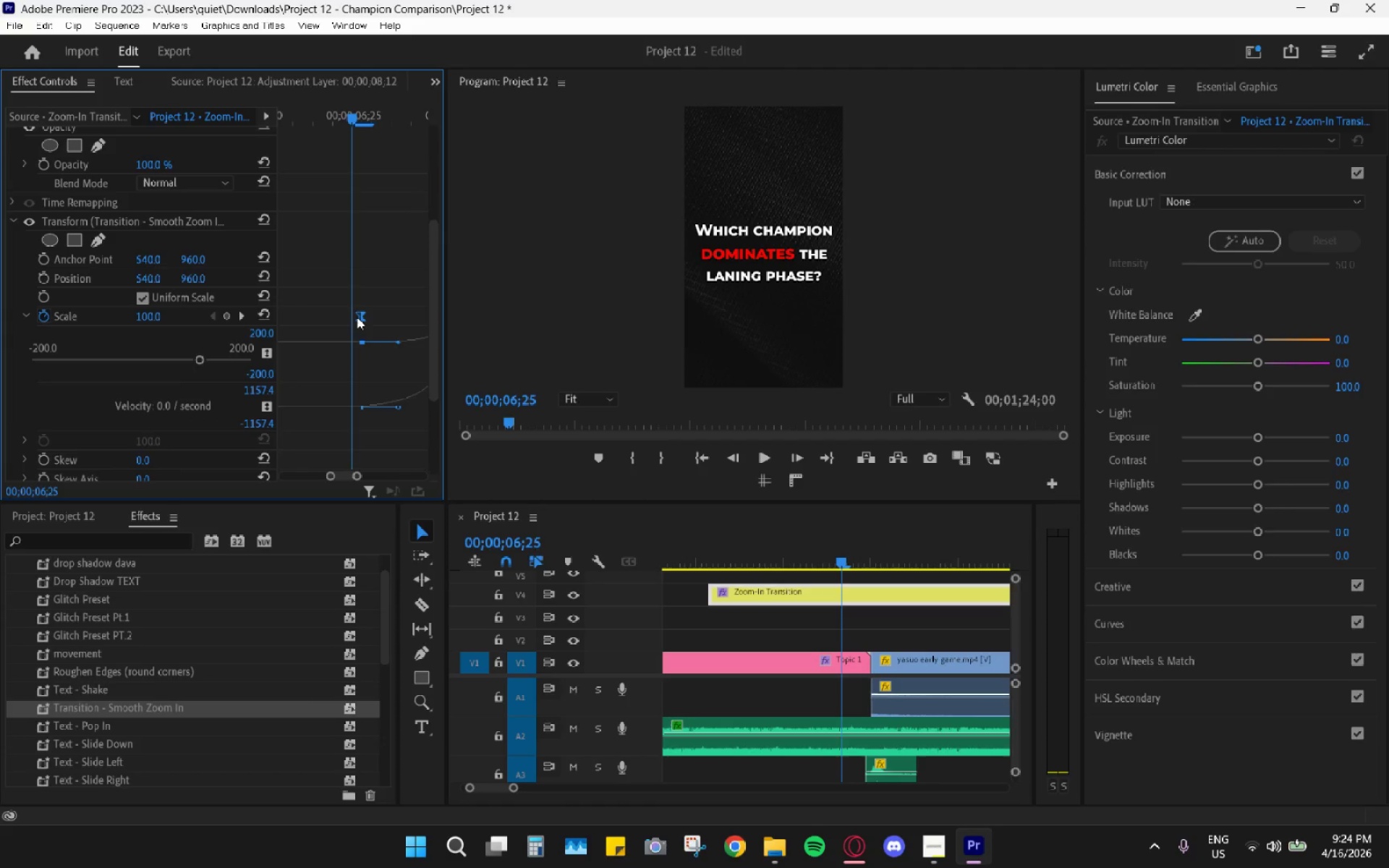 
left_click_drag(start_coordinate=[361, 318], to_coordinate=[354, 315])
 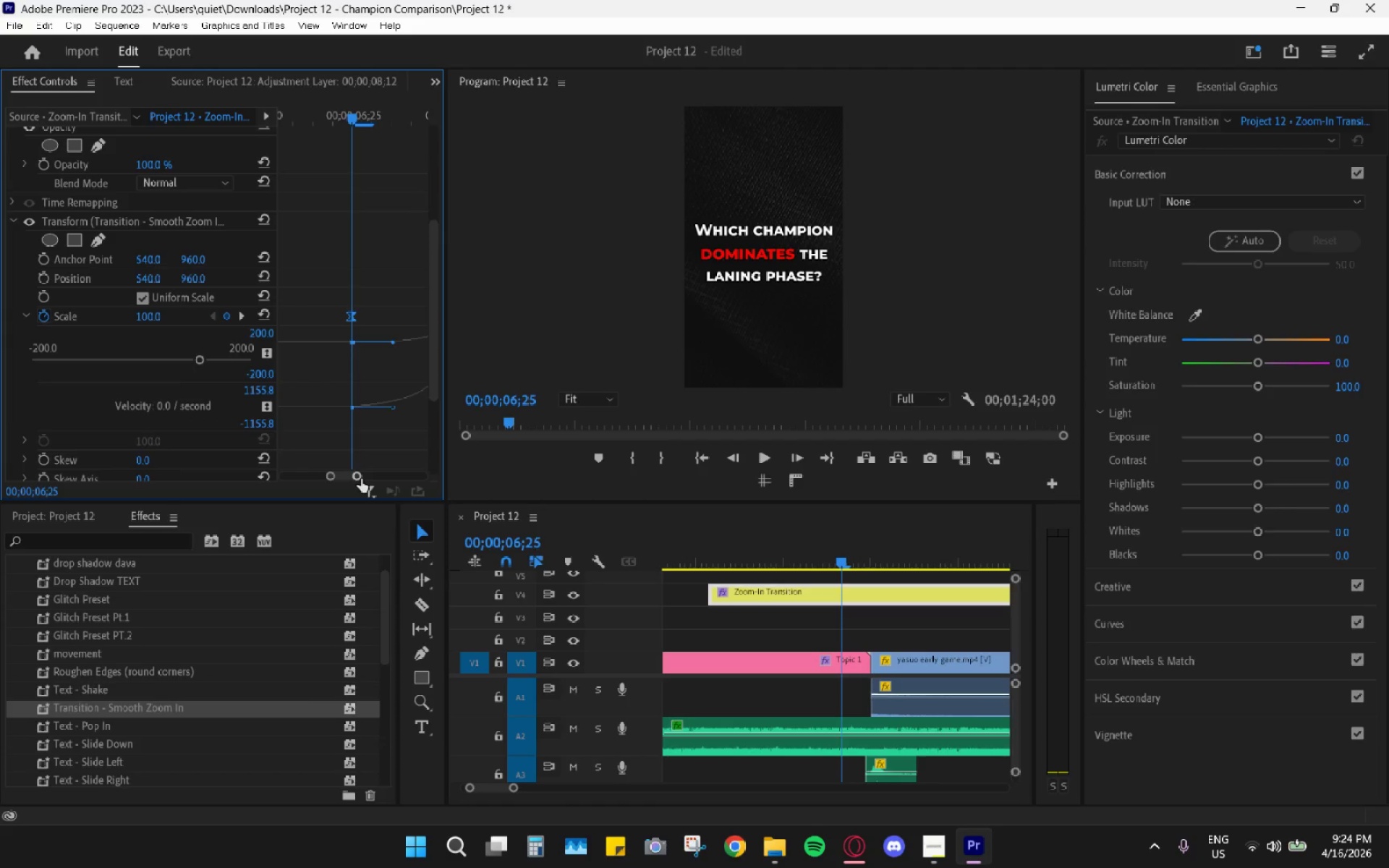 
left_click_drag(start_coordinate=[361, 479], to_coordinate=[387, 480])
 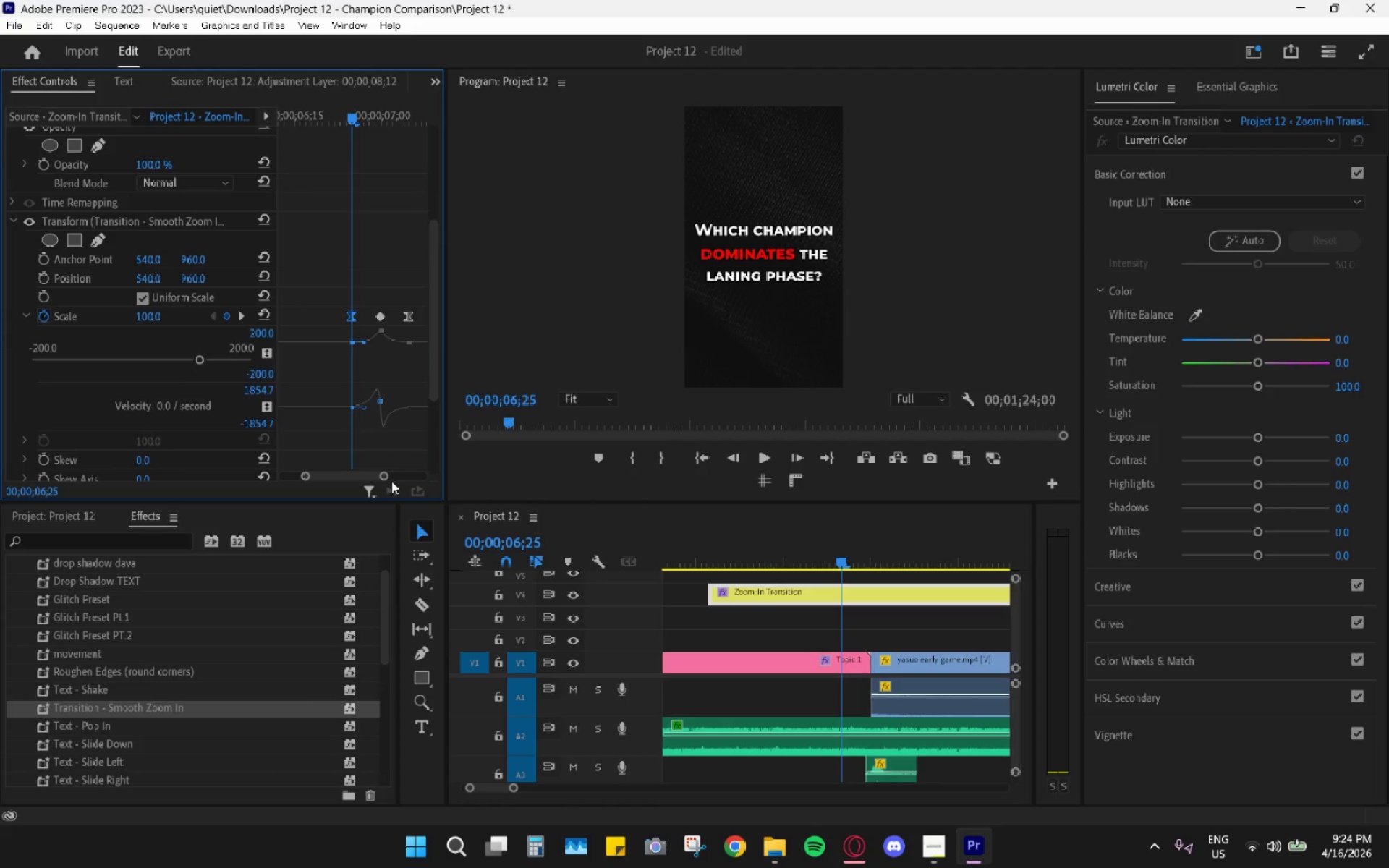 
key(ArrowRight)
 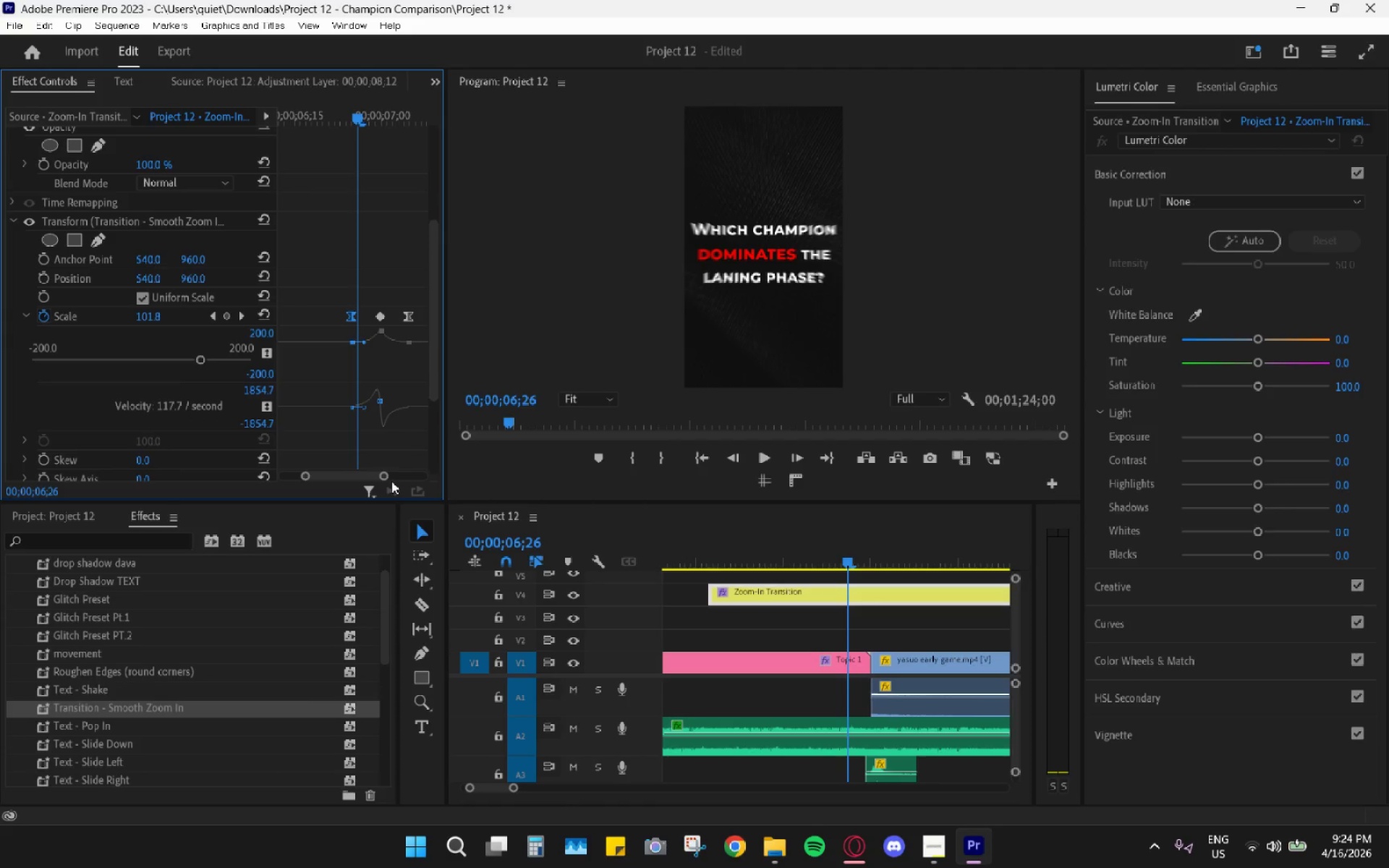 
key(ArrowRight)
 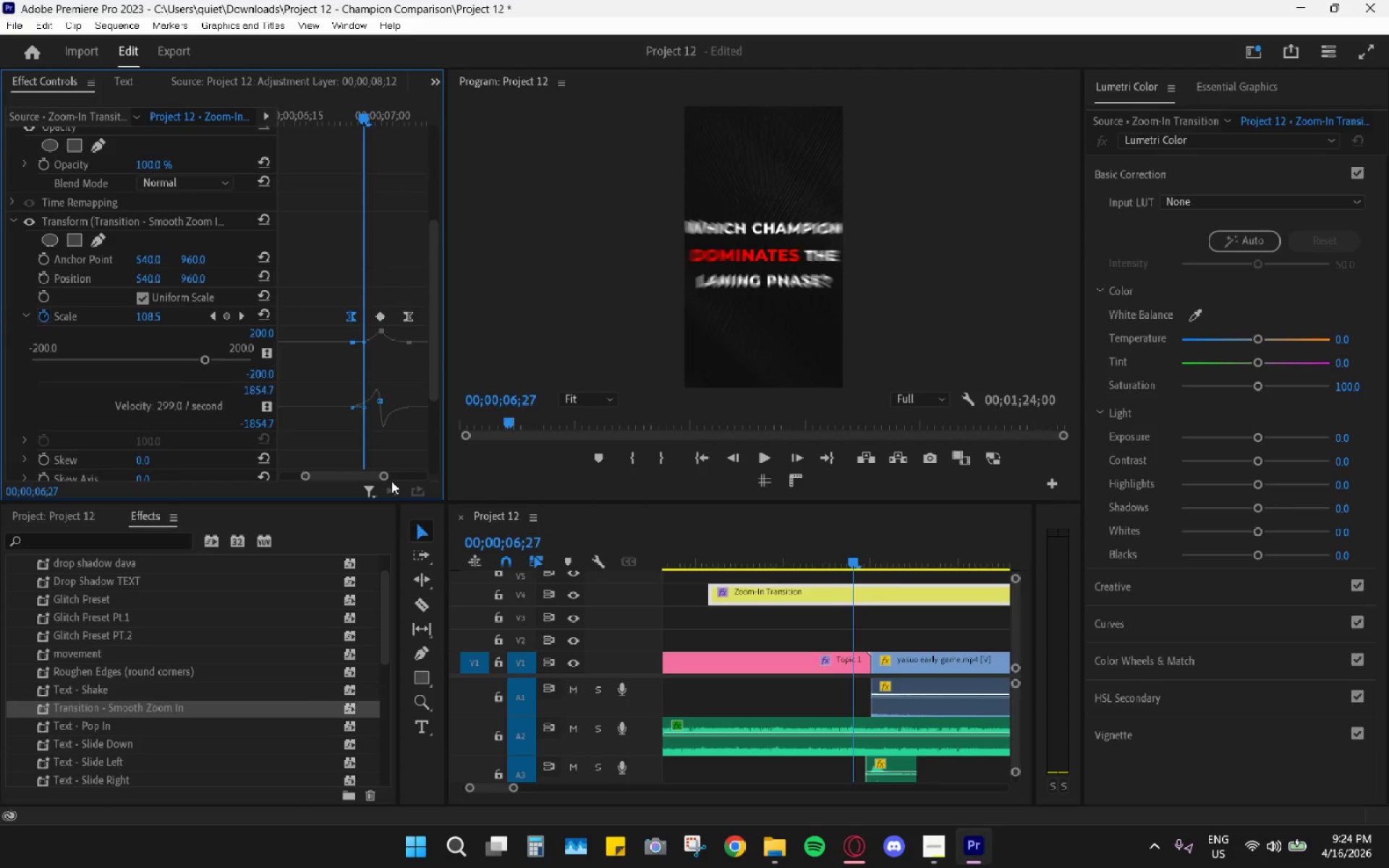 
key(ArrowRight)
 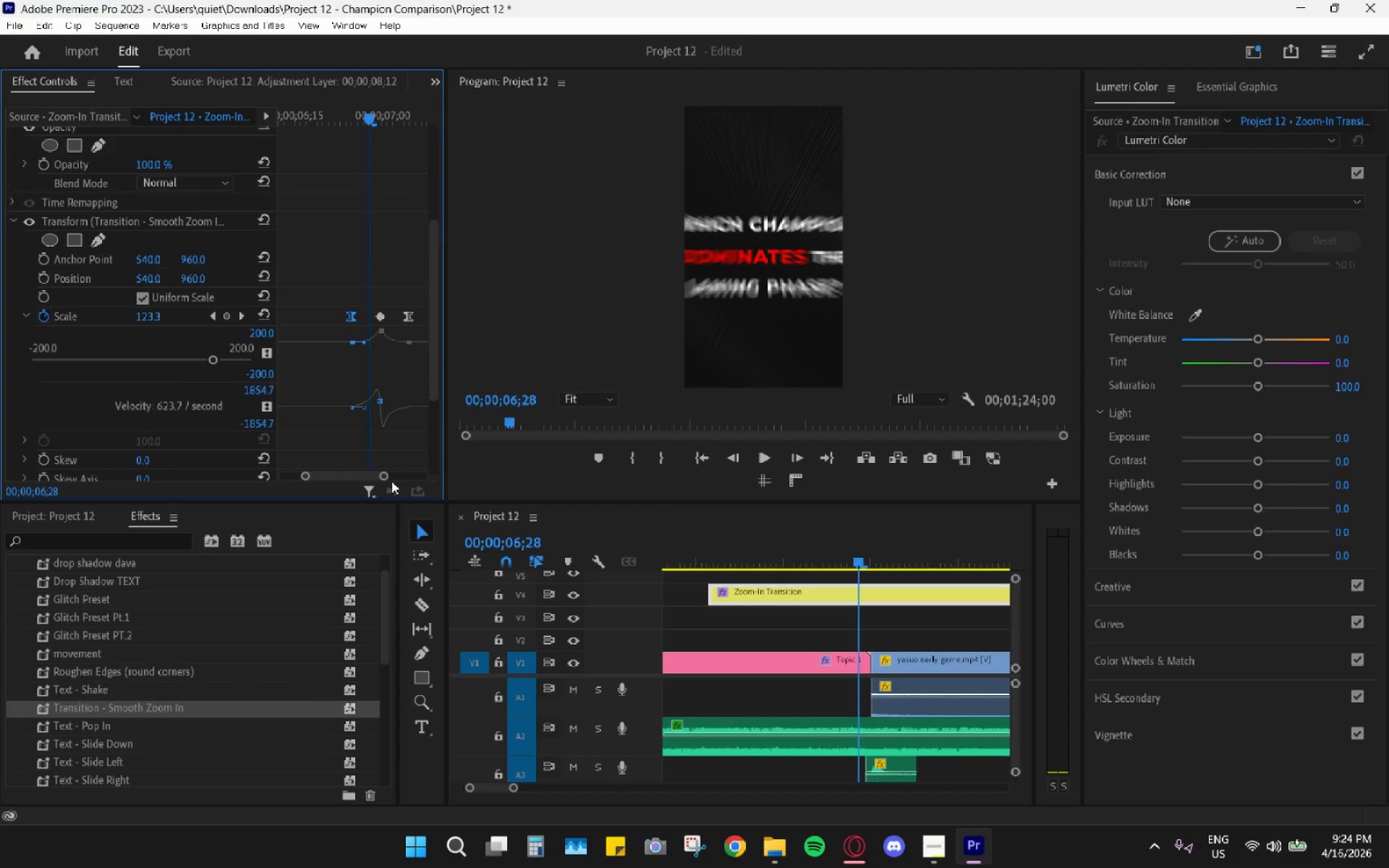 
key(ArrowRight)
 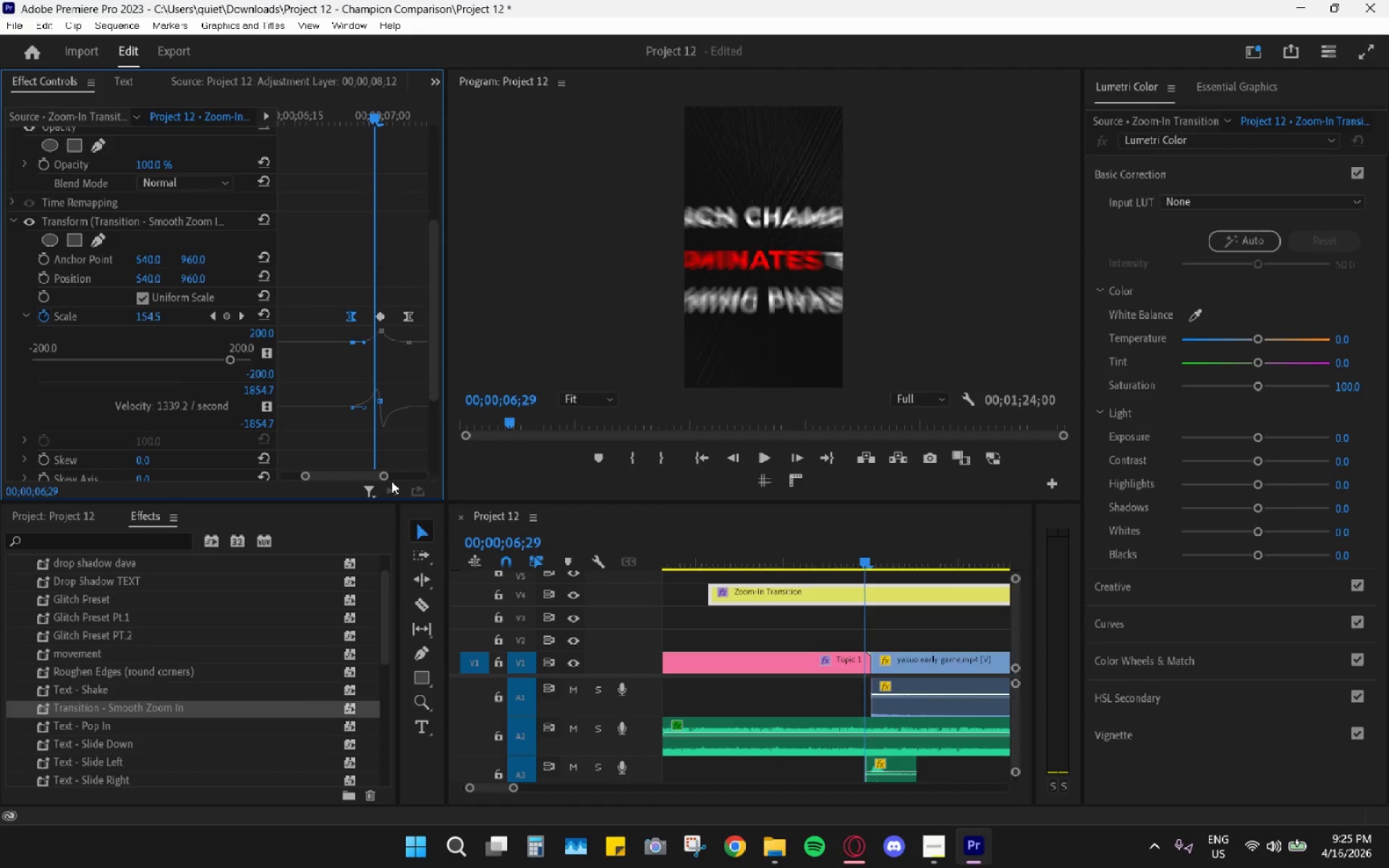 
key(ArrowRight)
 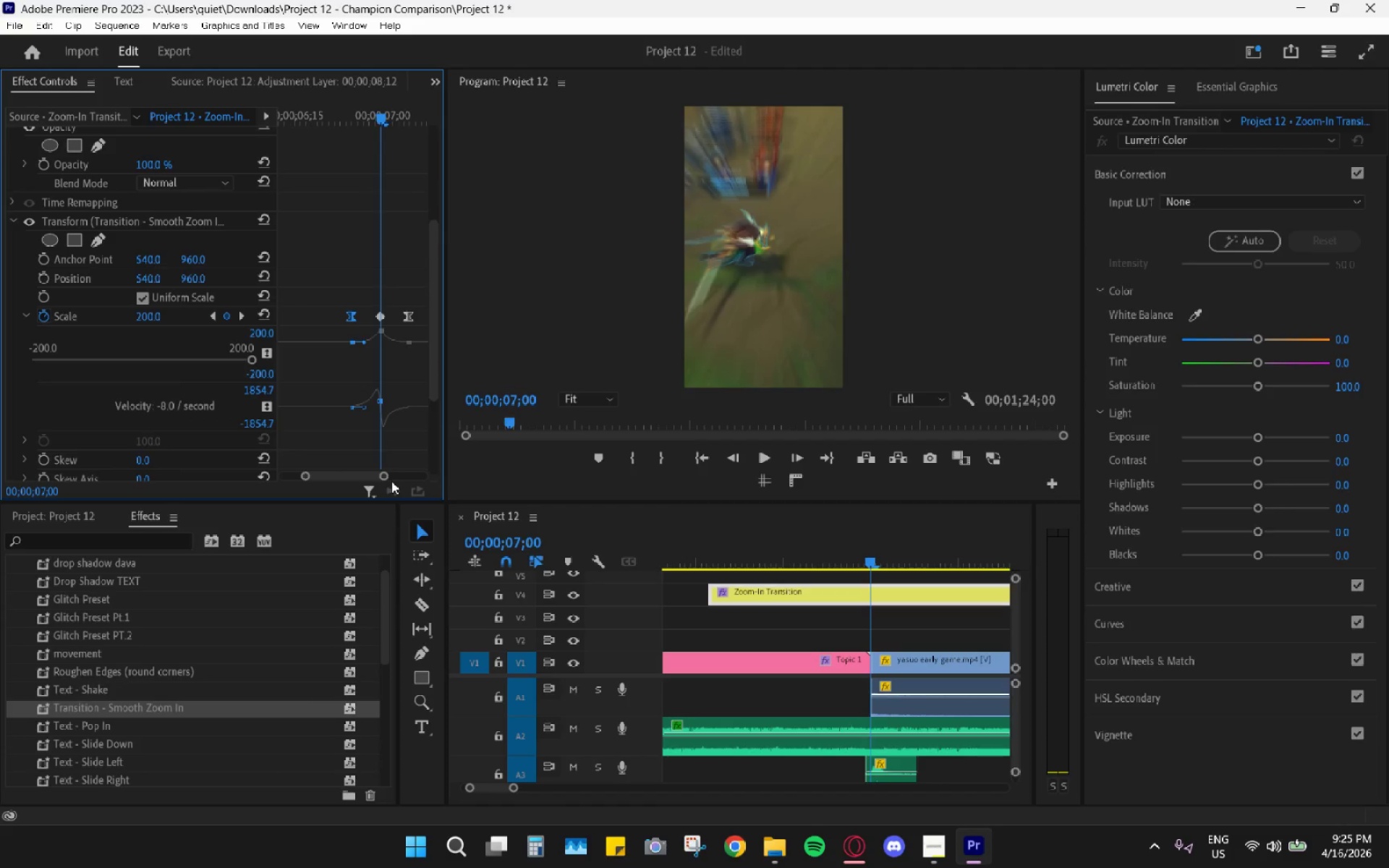 
key(ArrowRight)
 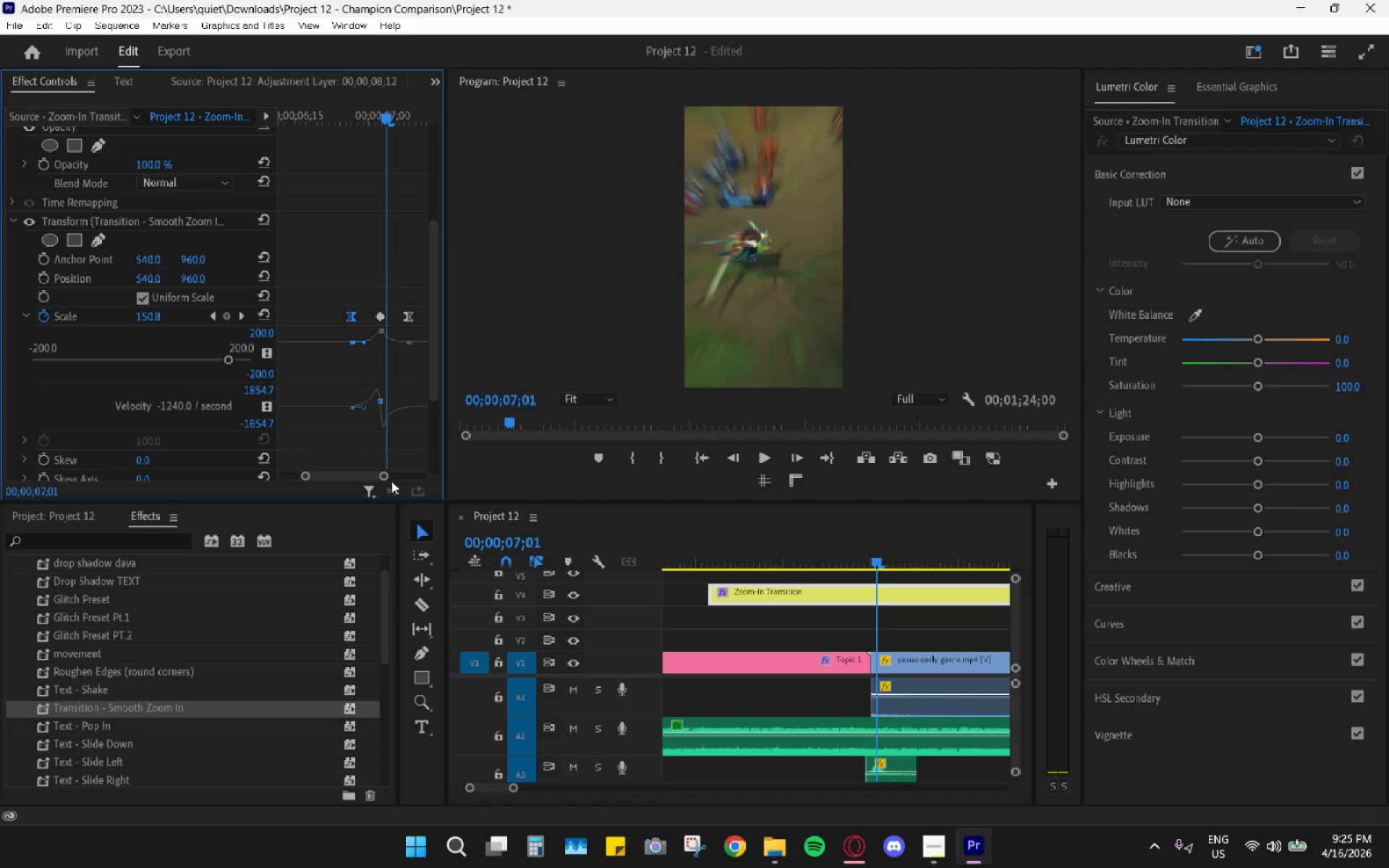 
key(ArrowRight)
 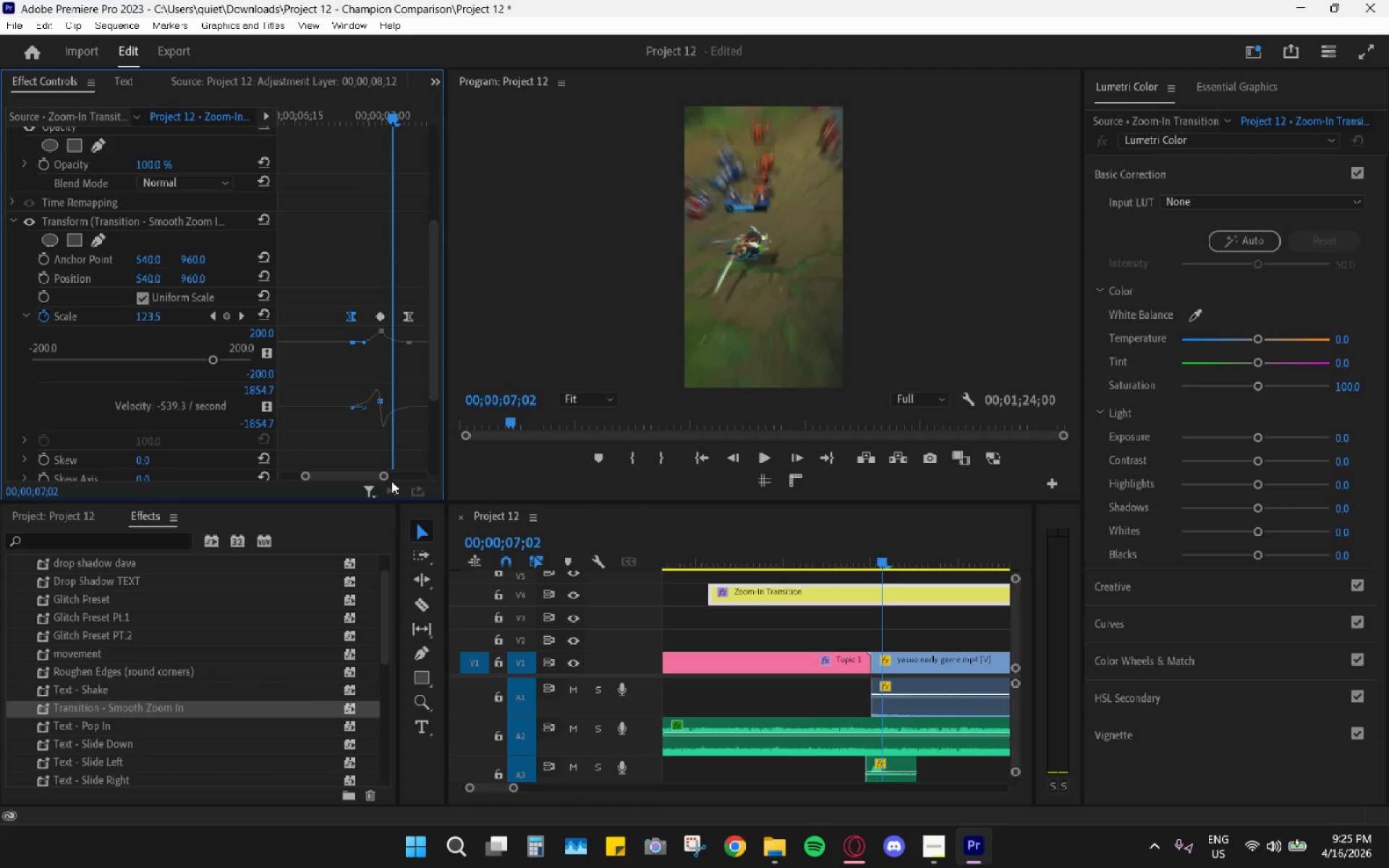 
key(ArrowRight)
 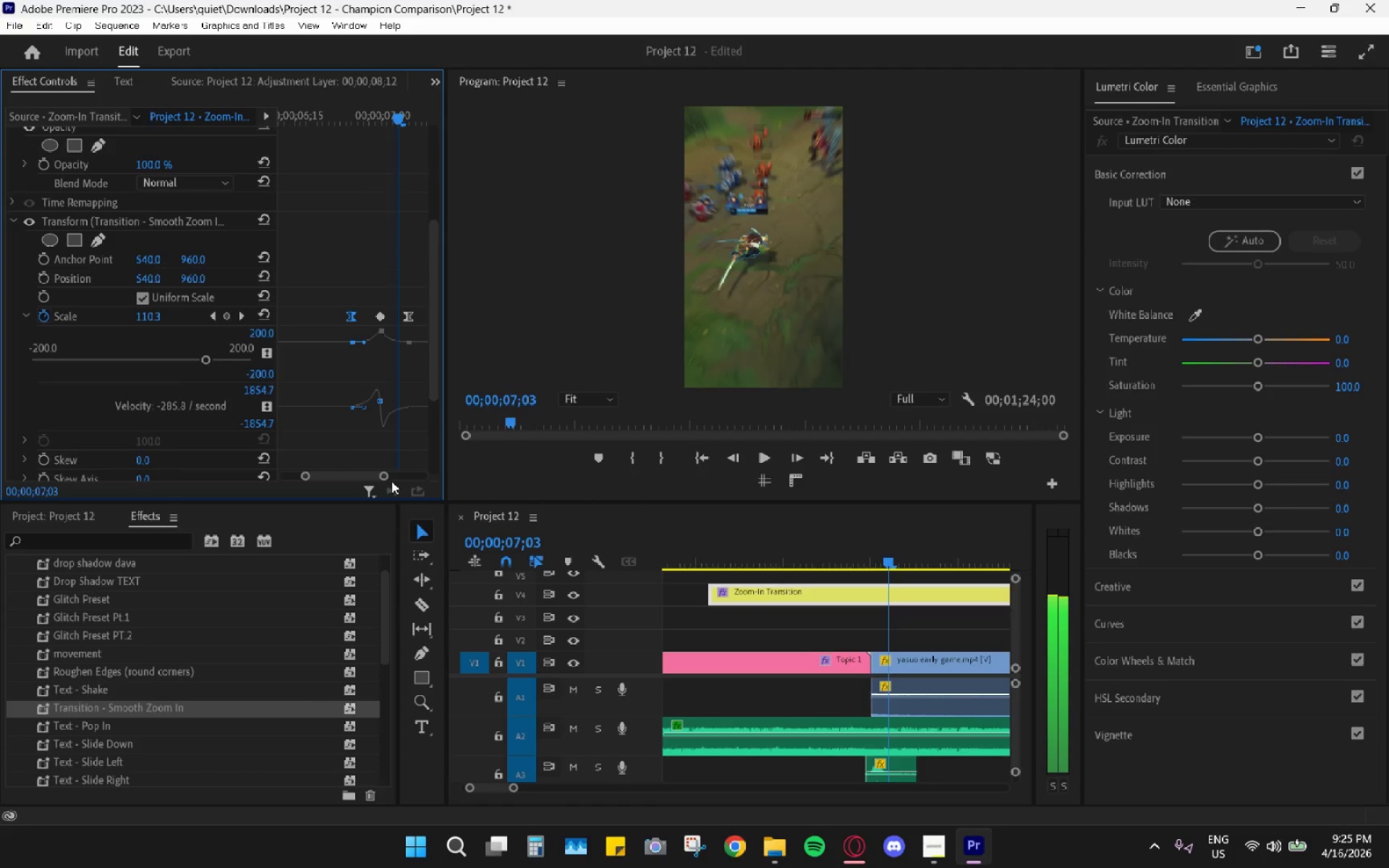 
key(ArrowRight)
 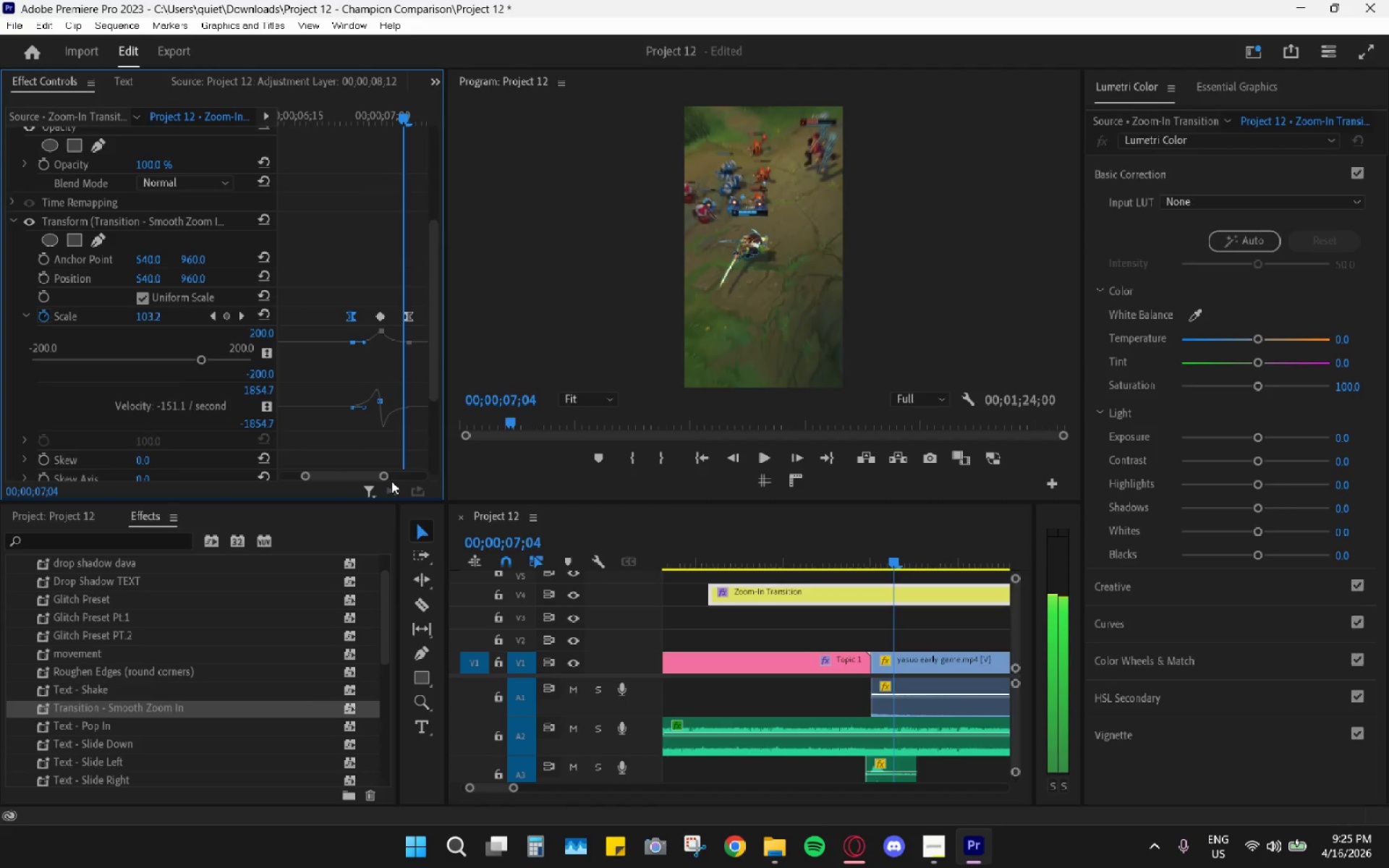 
key(ArrowRight)
 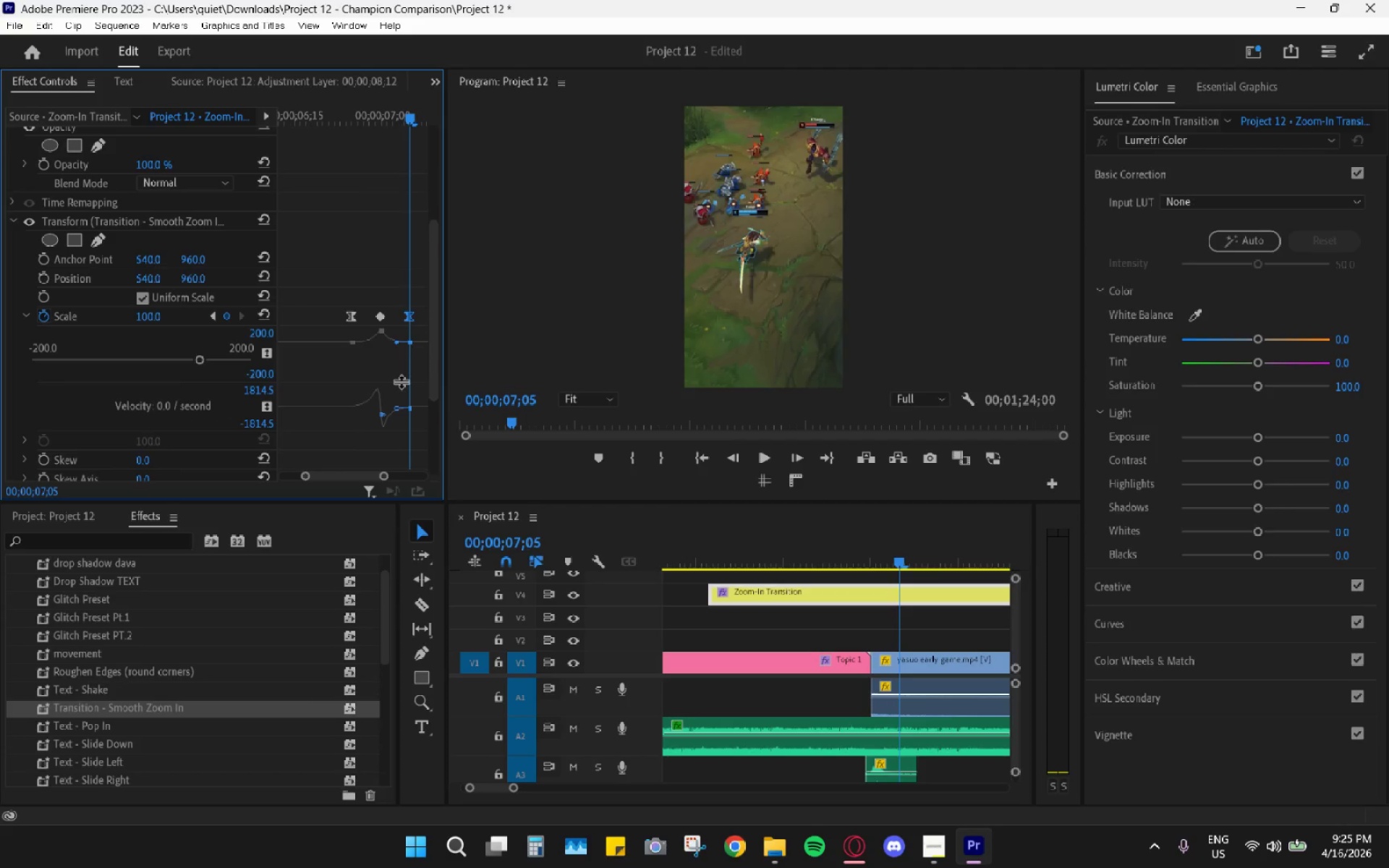 
left_click_drag(start_coordinate=[809, 558], to_coordinate=[789, 550])
 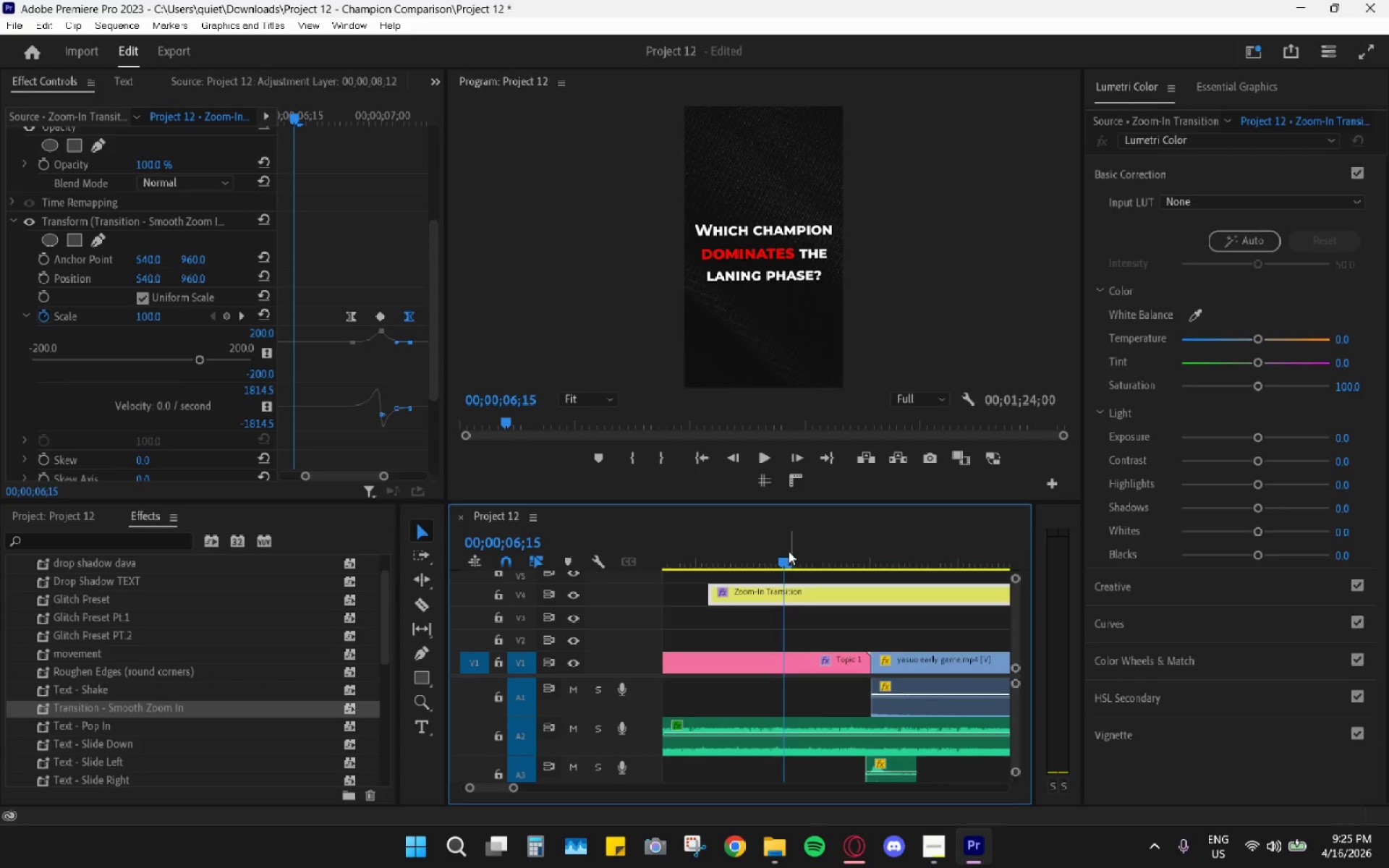 
key(Space)
 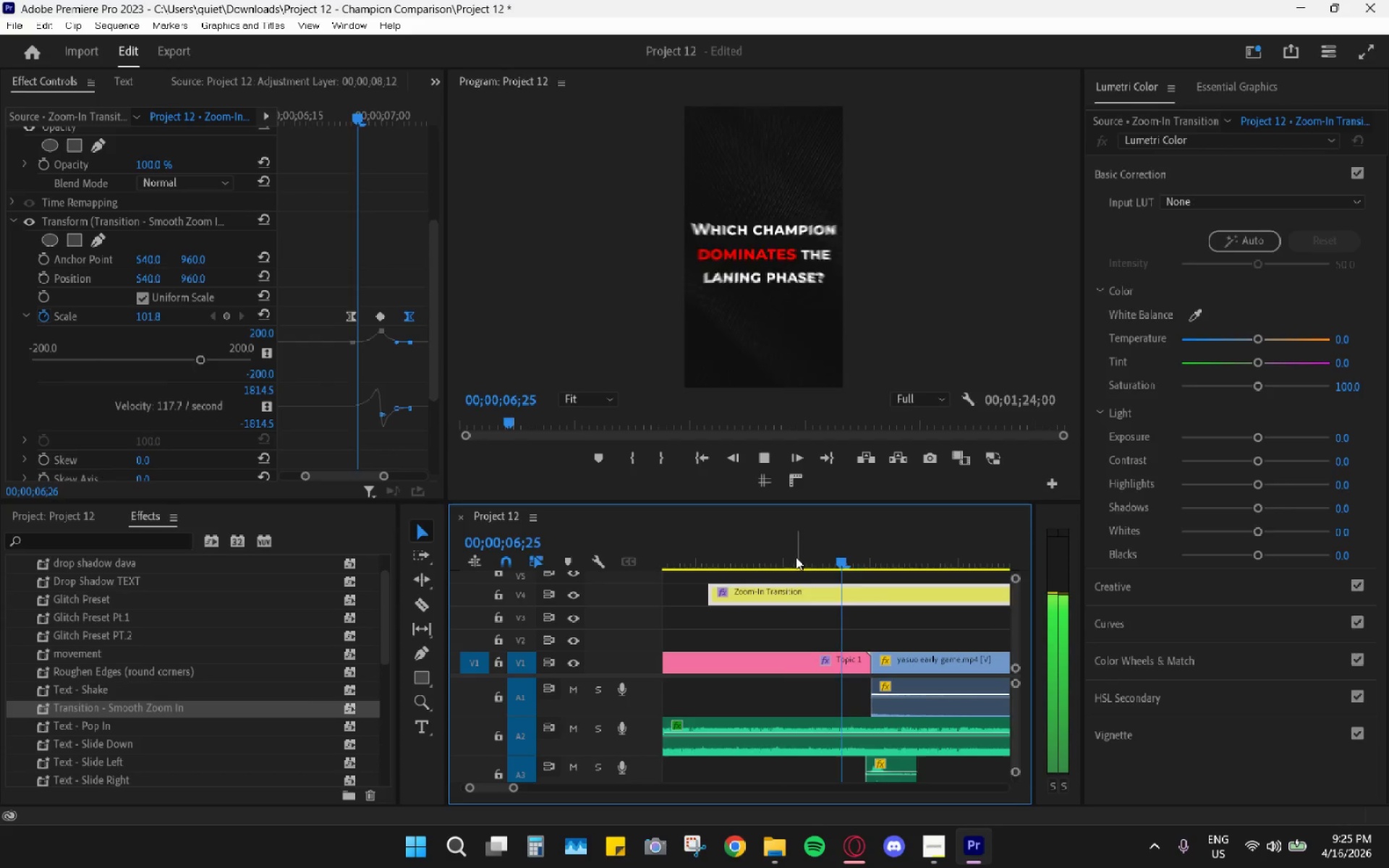 
hold_key(key=AltLeft, duration=0.7)
scroll: coordinate [797, 569], scroll_direction: down, amount: 4.0
 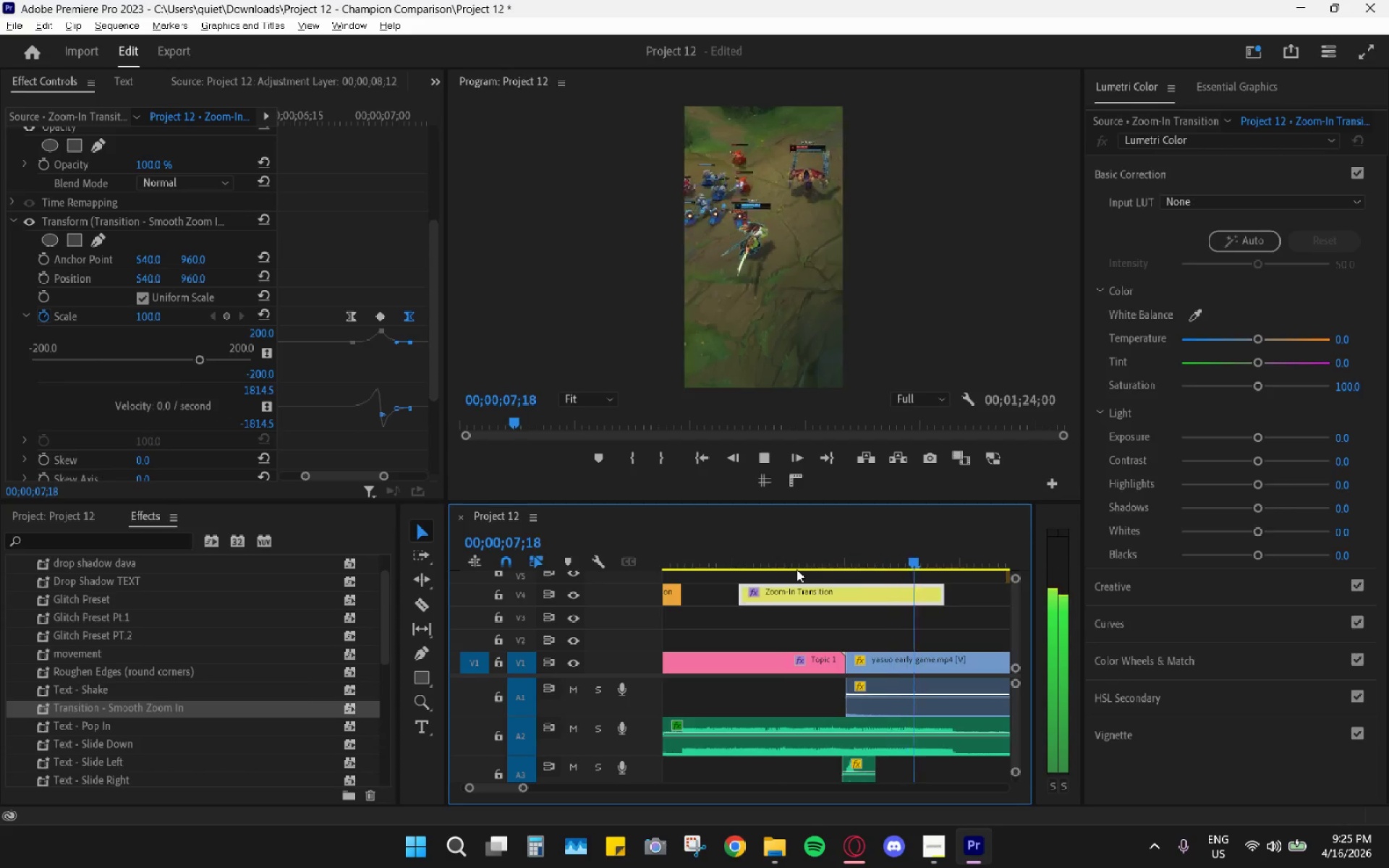 
key(Space)
 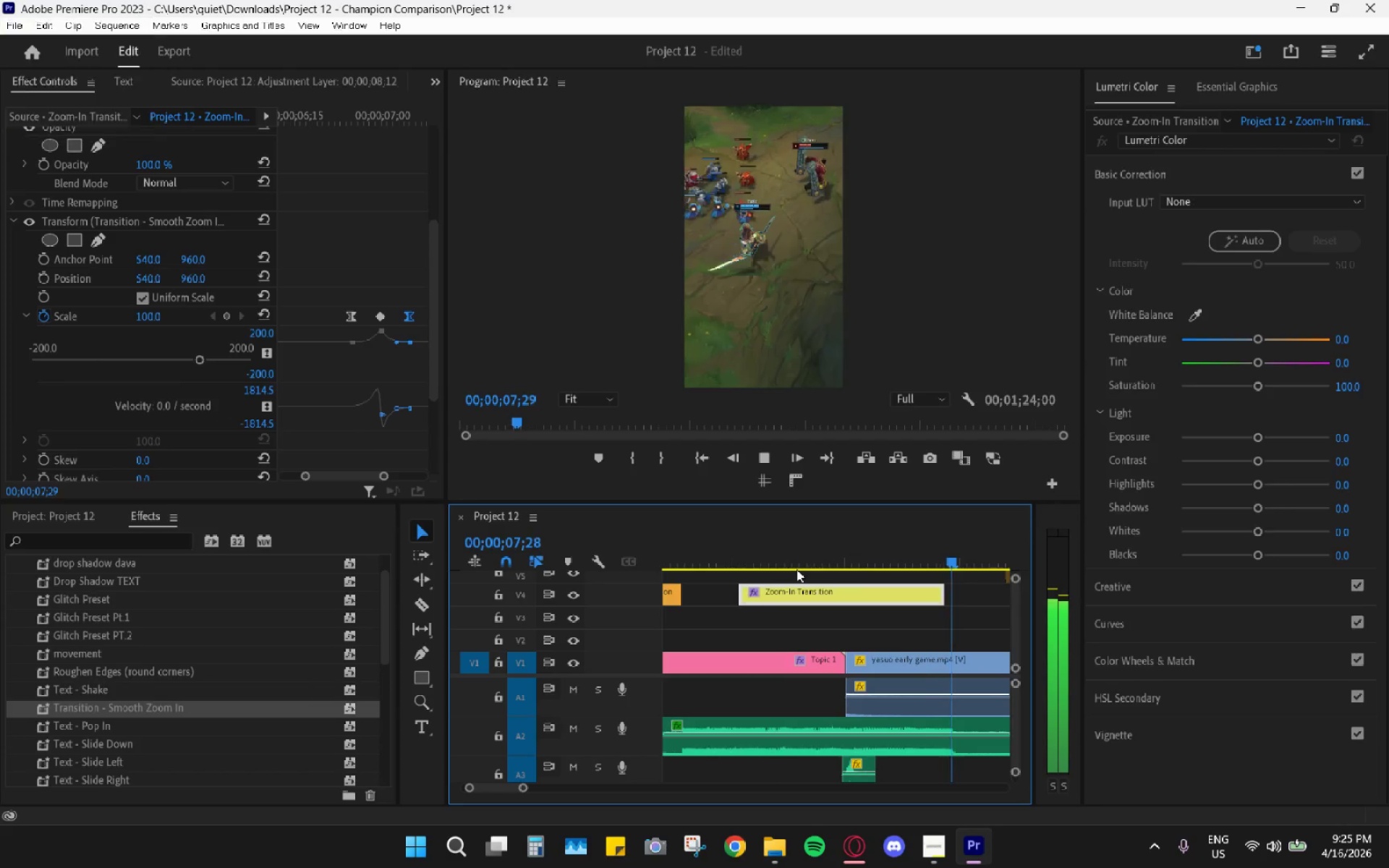 
hold_key(key=AltLeft, duration=0.48)
 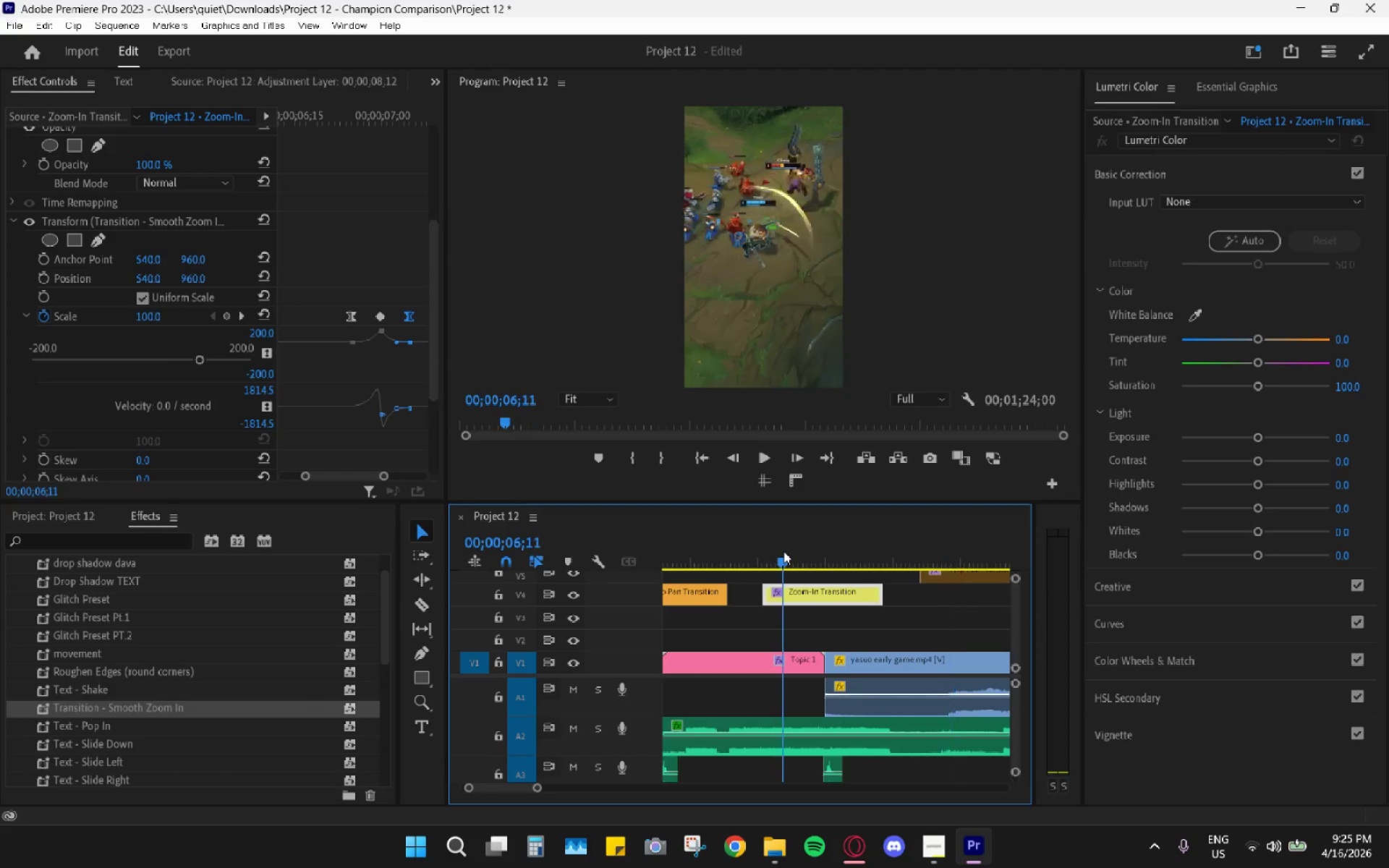 
left_click([789, 556])
 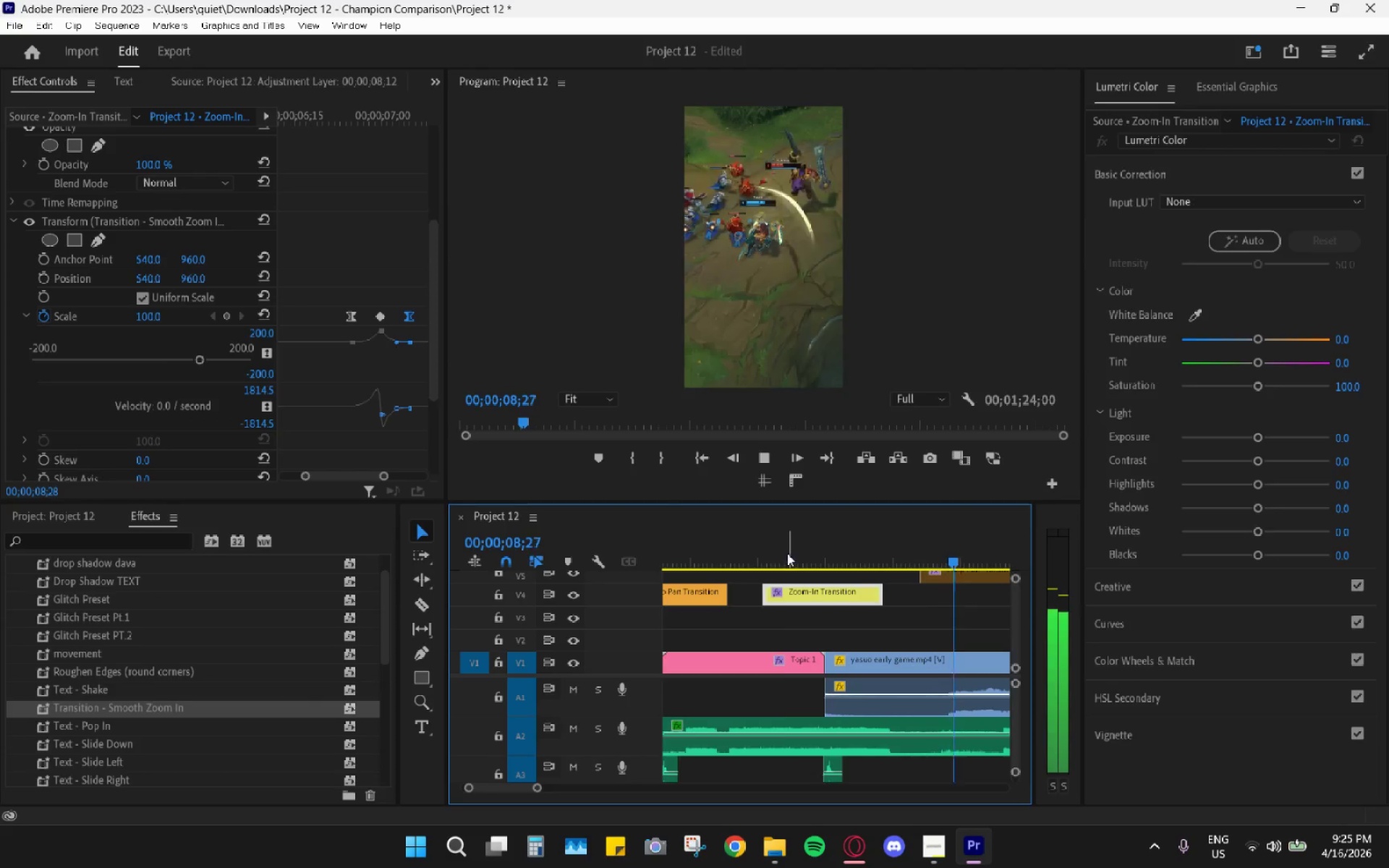 
scroll: coordinate [797, 574], scroll_direction: down, amount: 5.0
 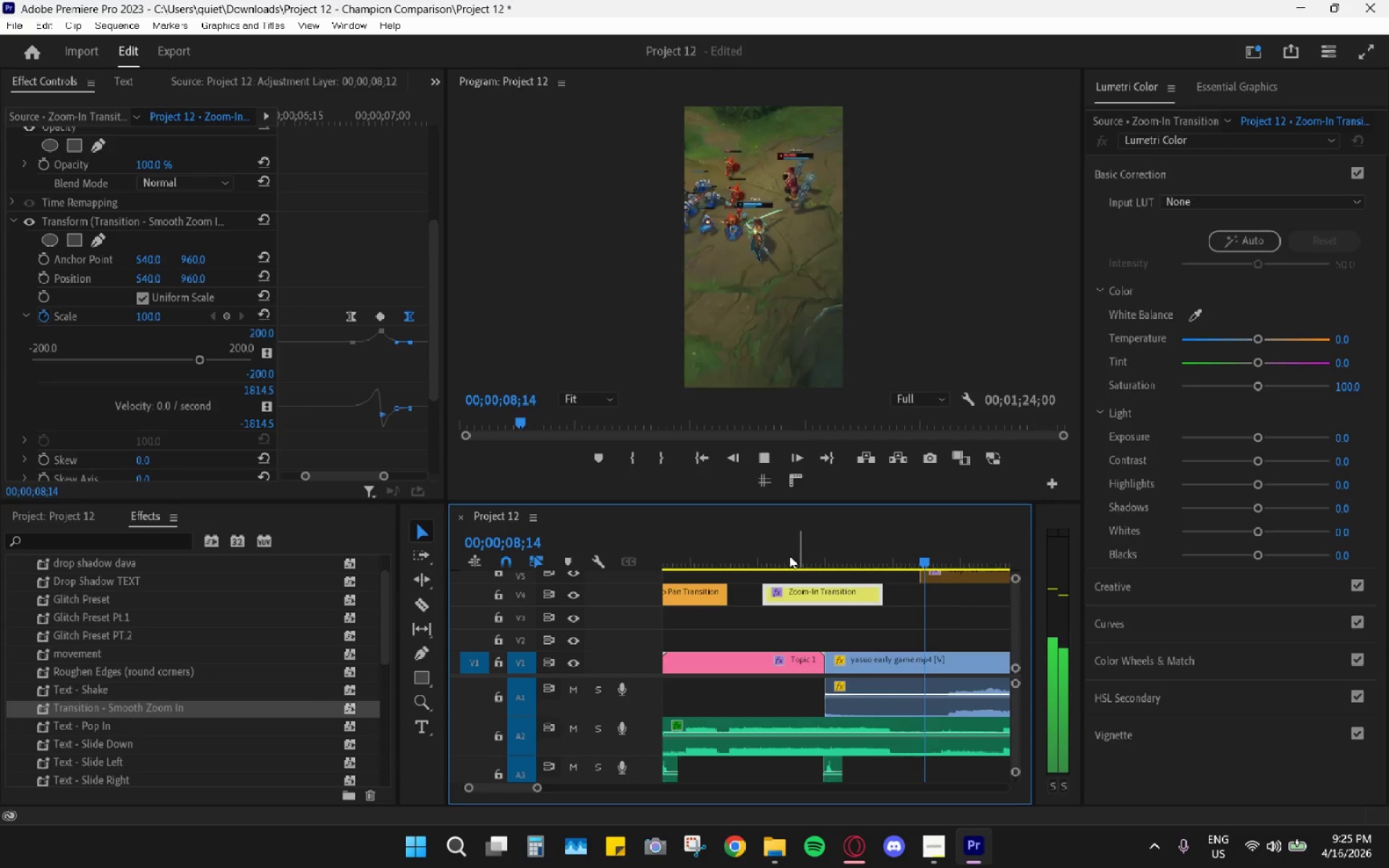 
double_click([783, 551])
 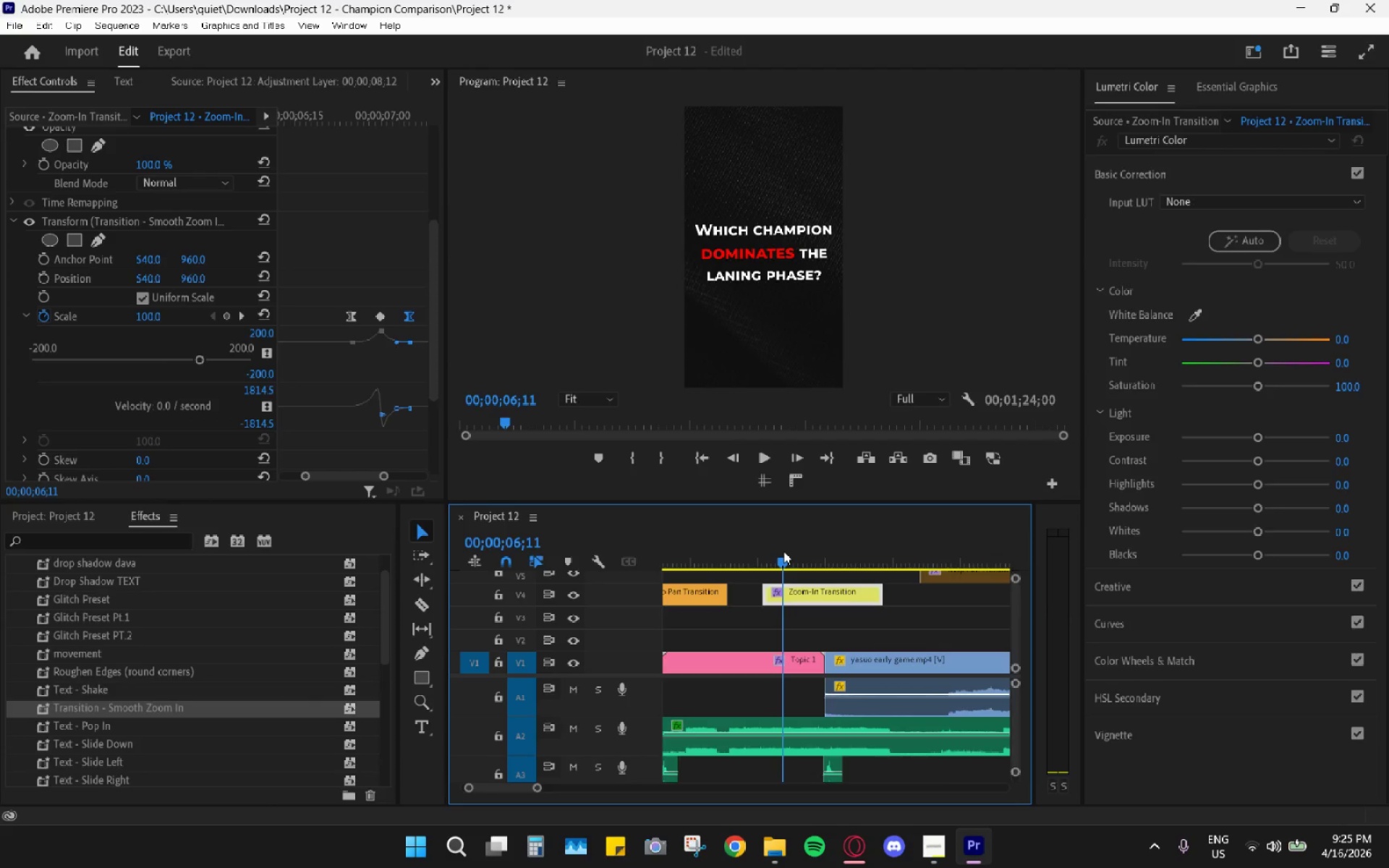 
key(Space)
 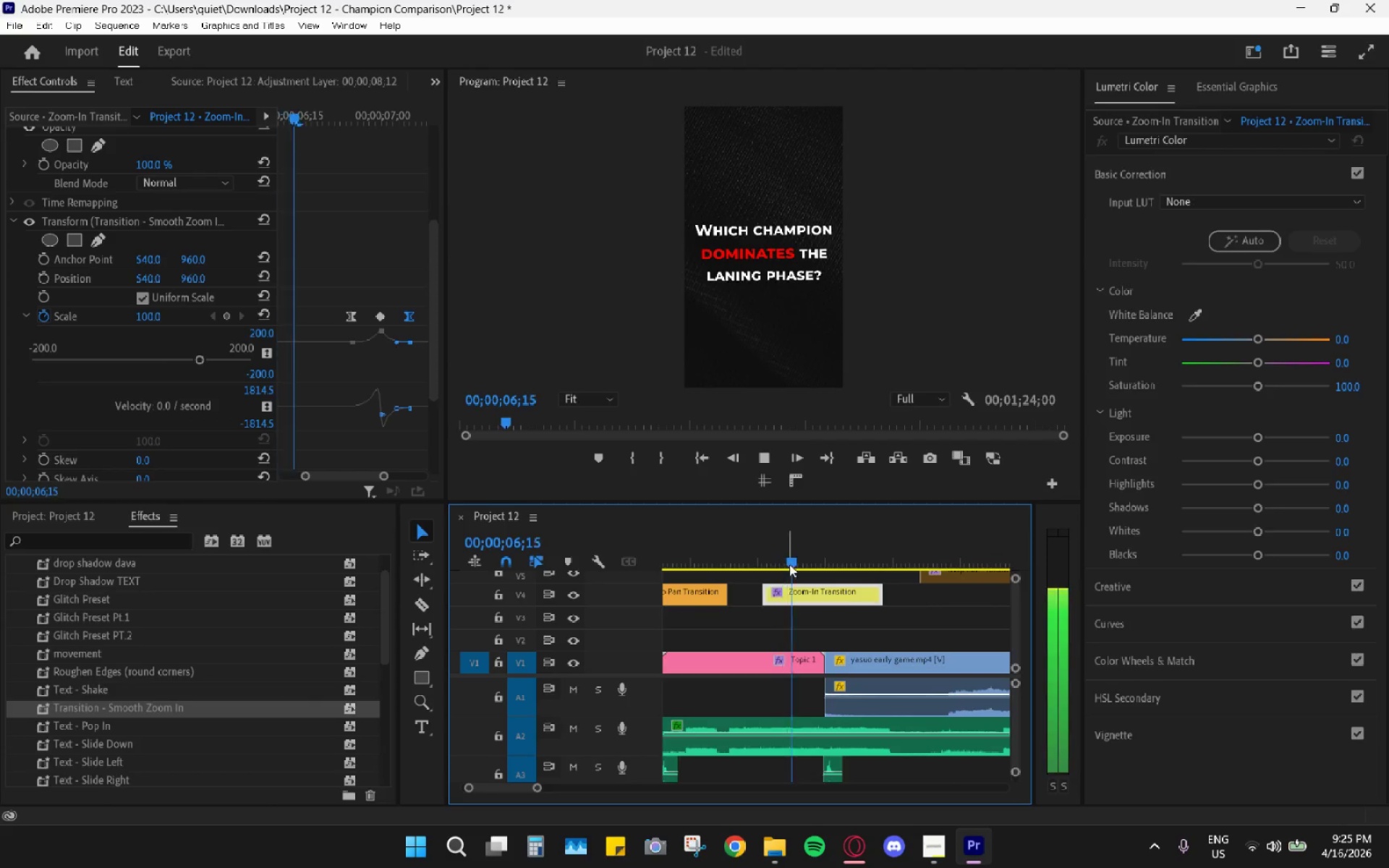 
hold_key(key=AltLeft, duration=0.38)
 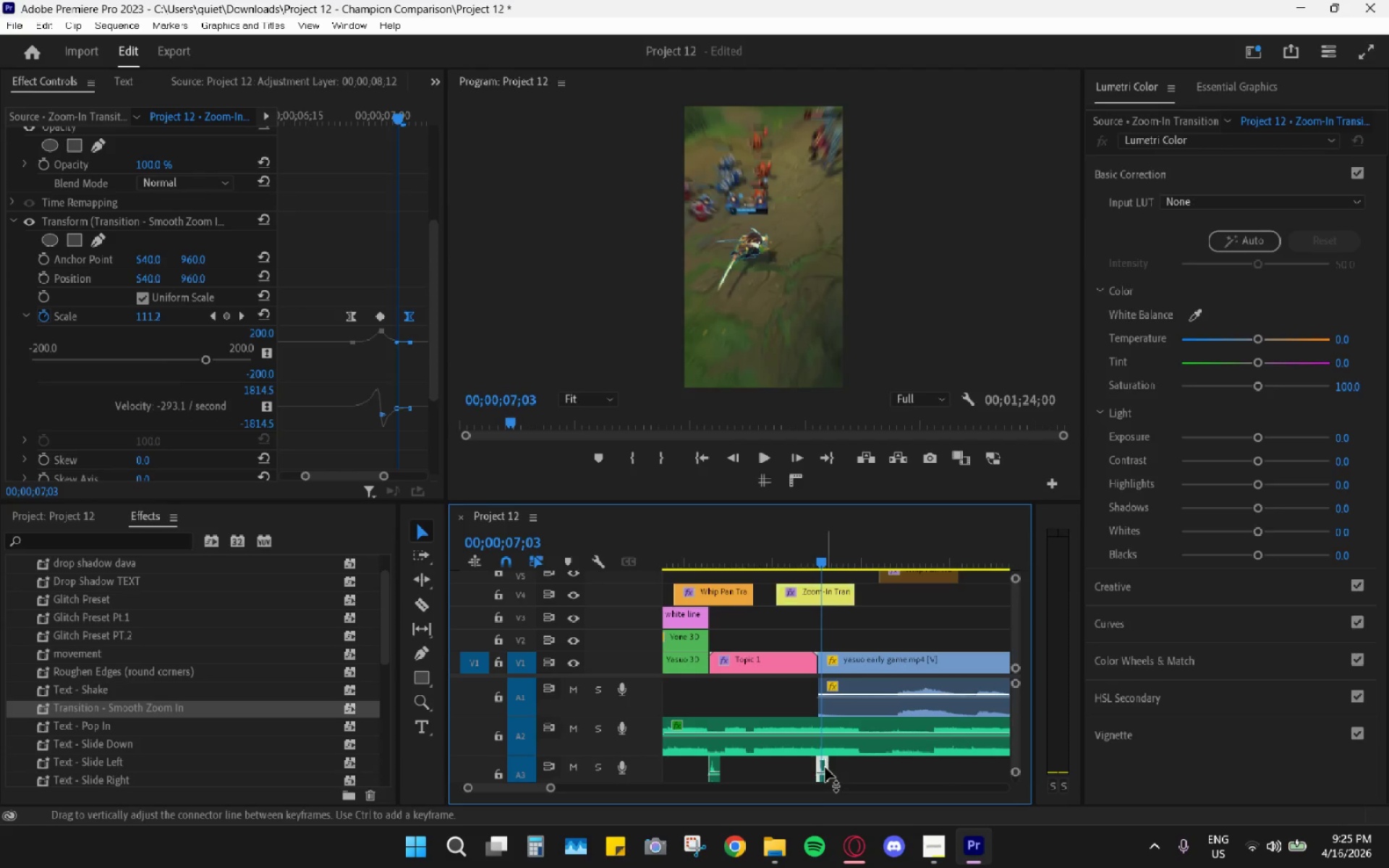 
key(Space)
 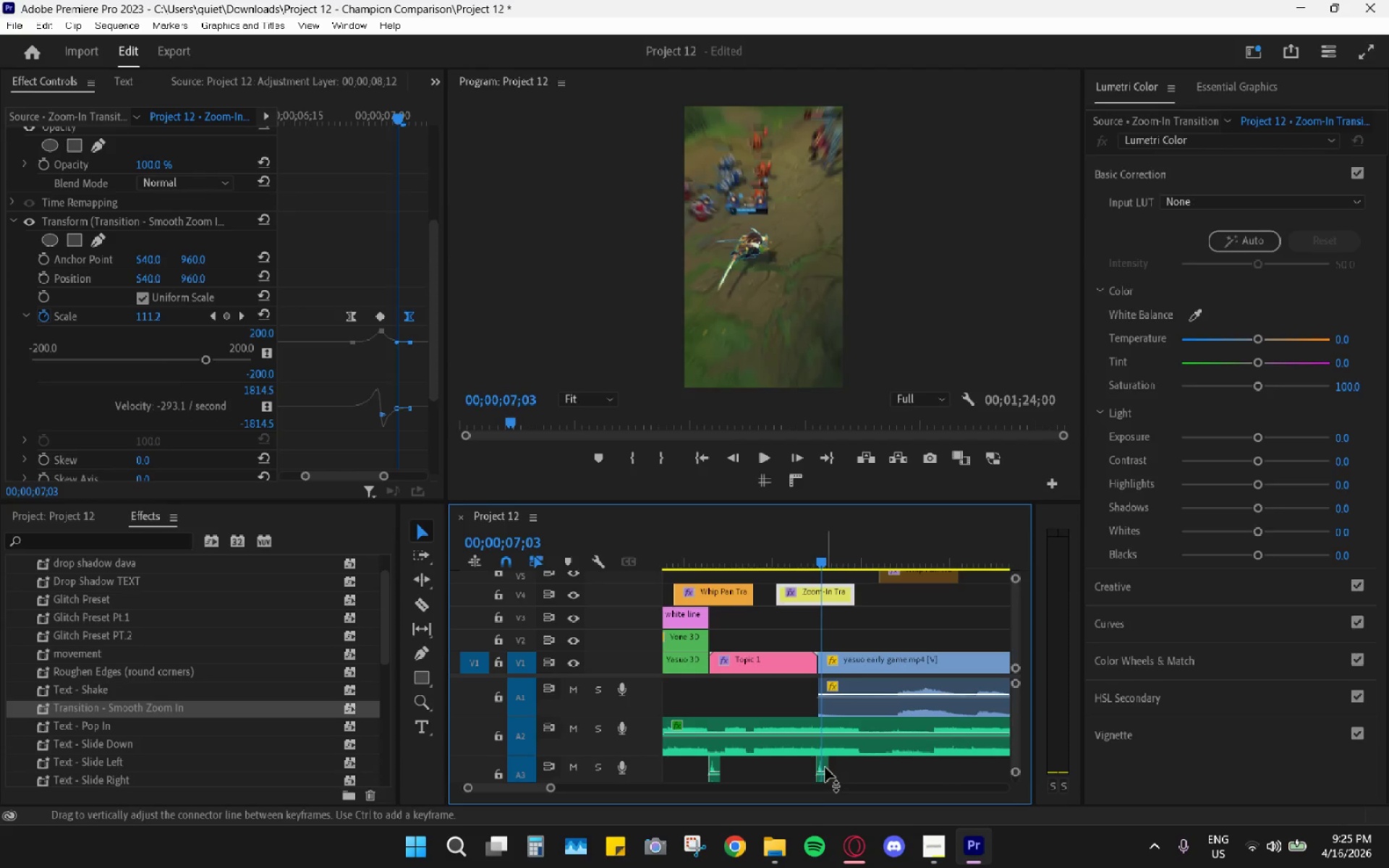 
scroll: coordinate [801, 607], scroll_direction: down, amount: 4.0
 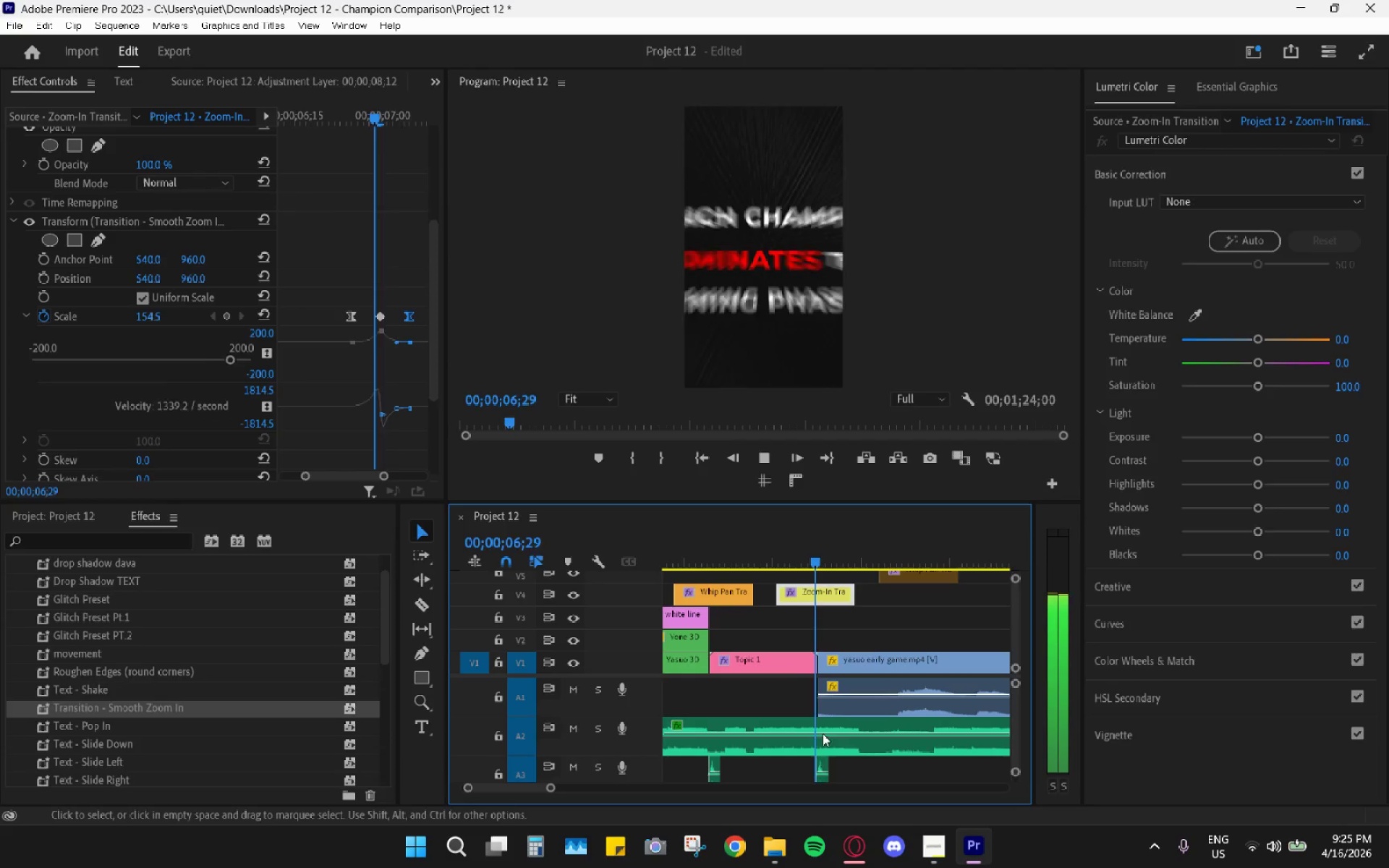 
left_click([825, 767])
 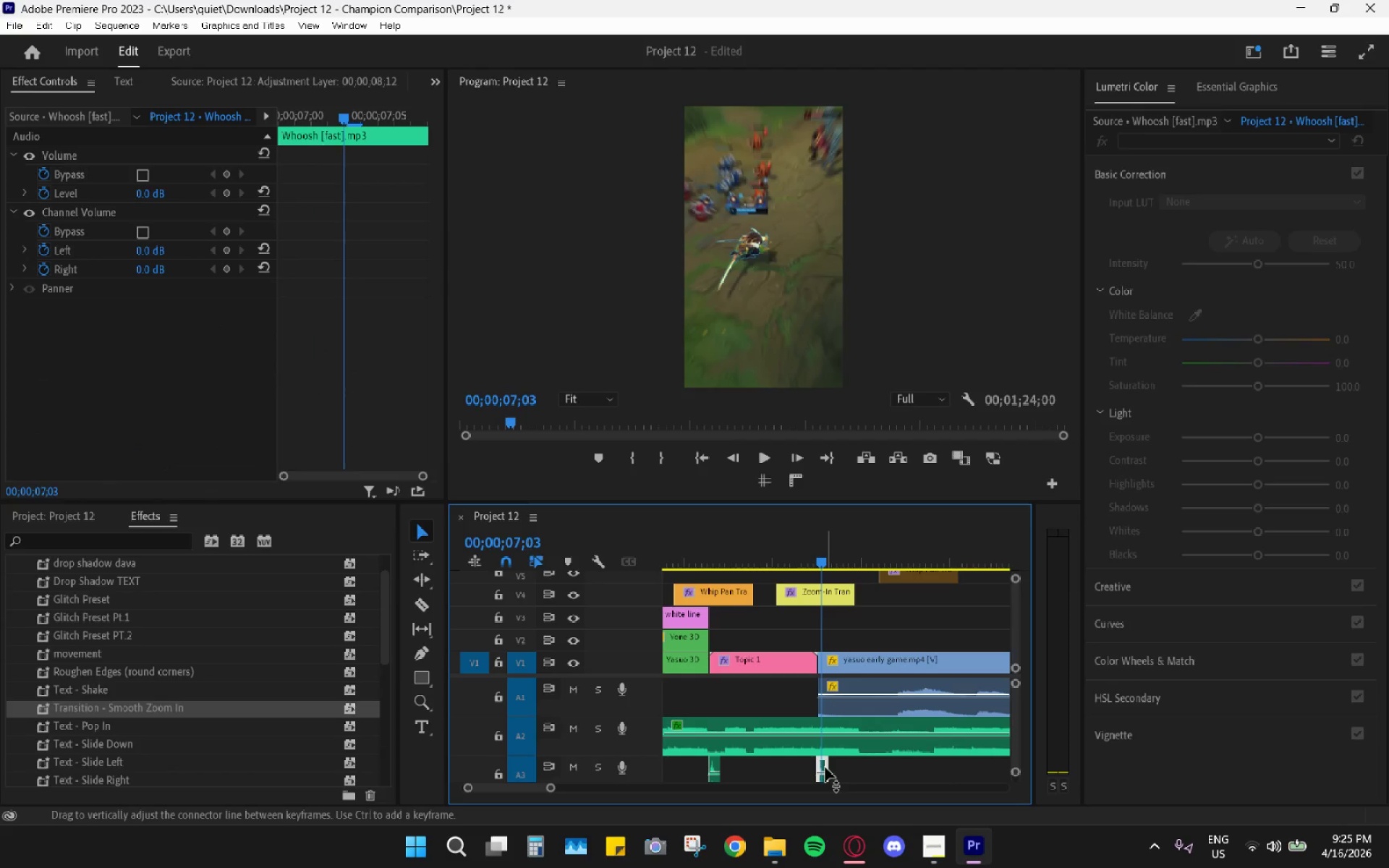 
key(Shift+ShiftLeft)
 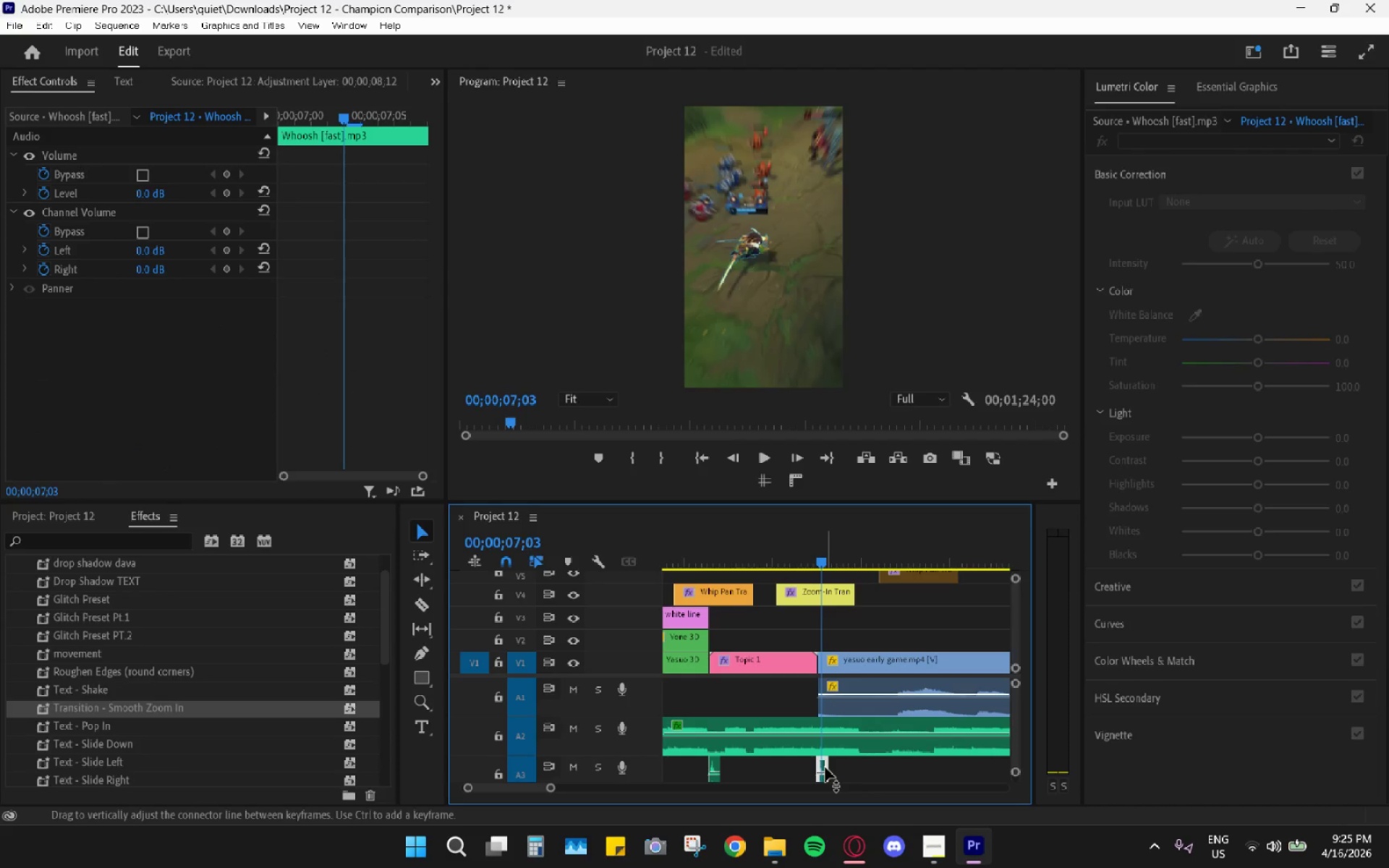 
key(Shift+E)
 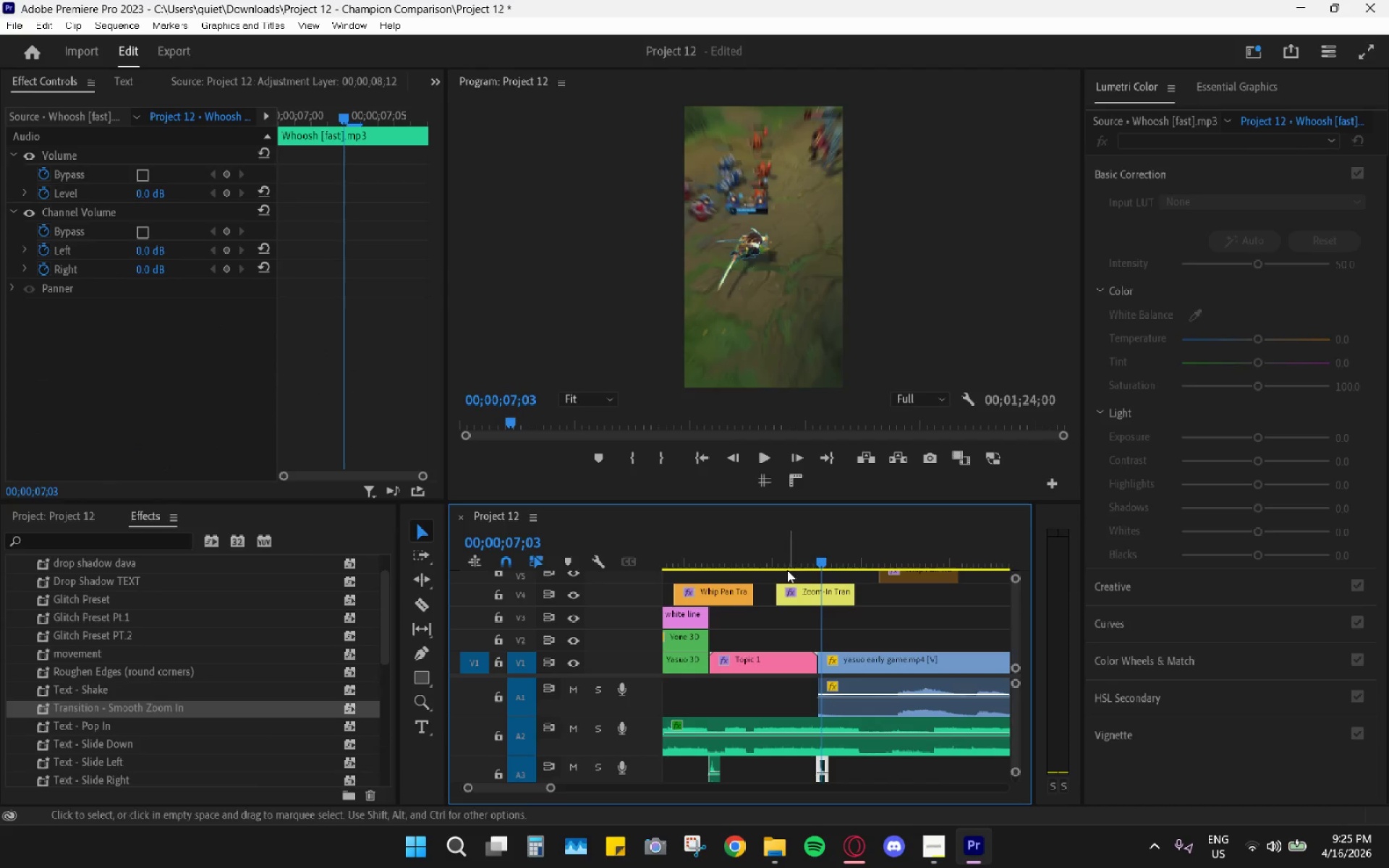 
left_click([789, 532])
 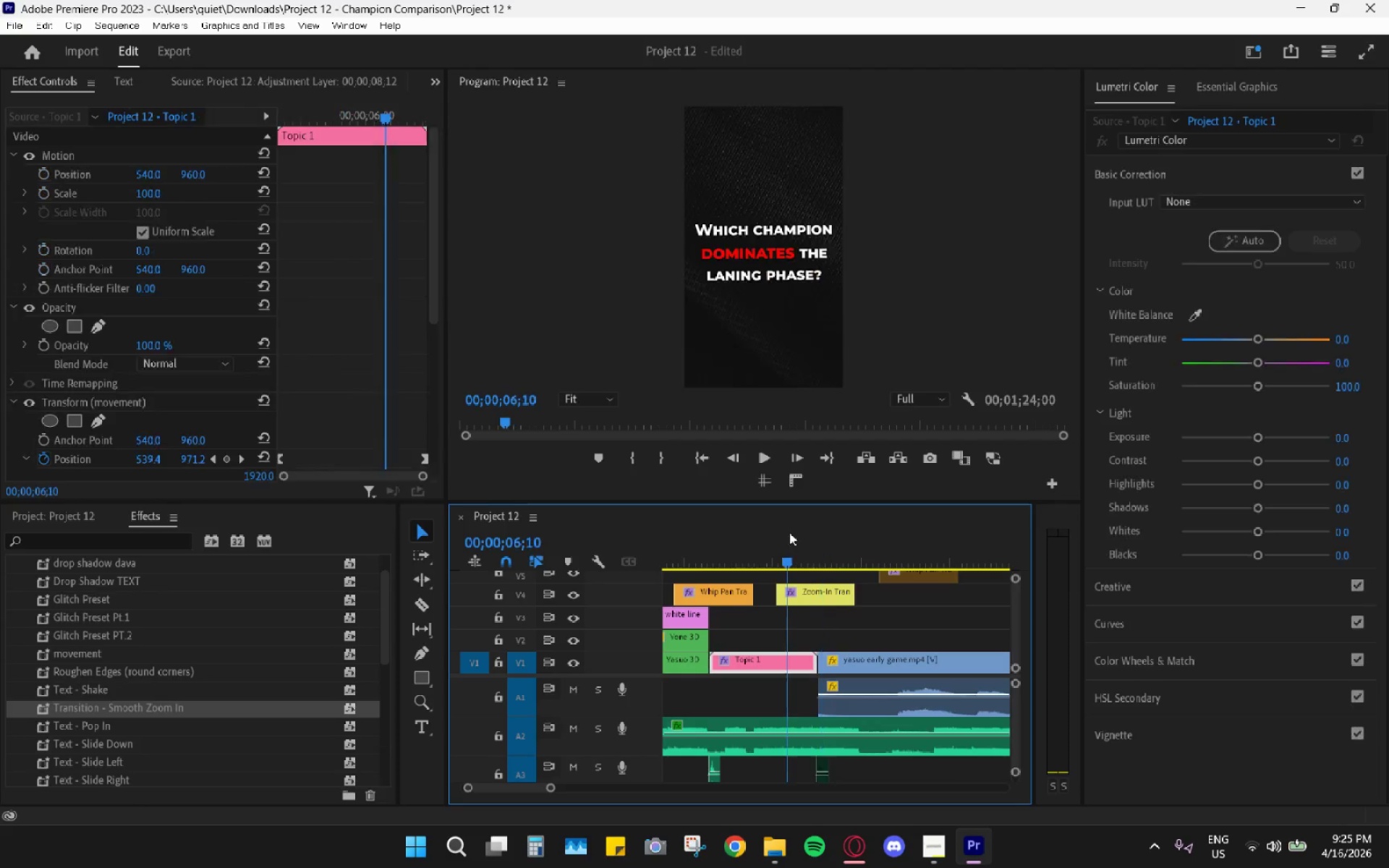 
key(Space)
 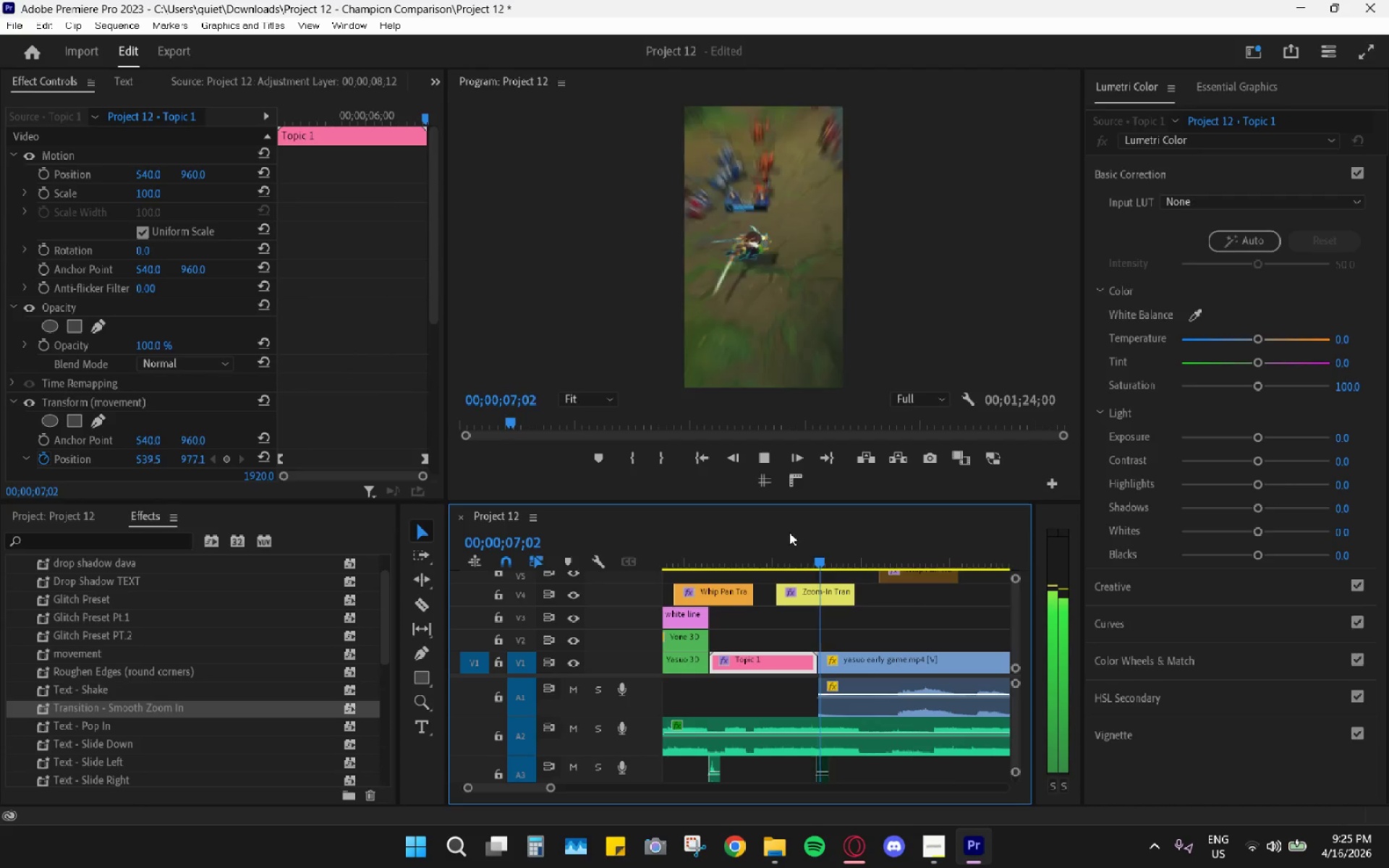 
key(Space)
 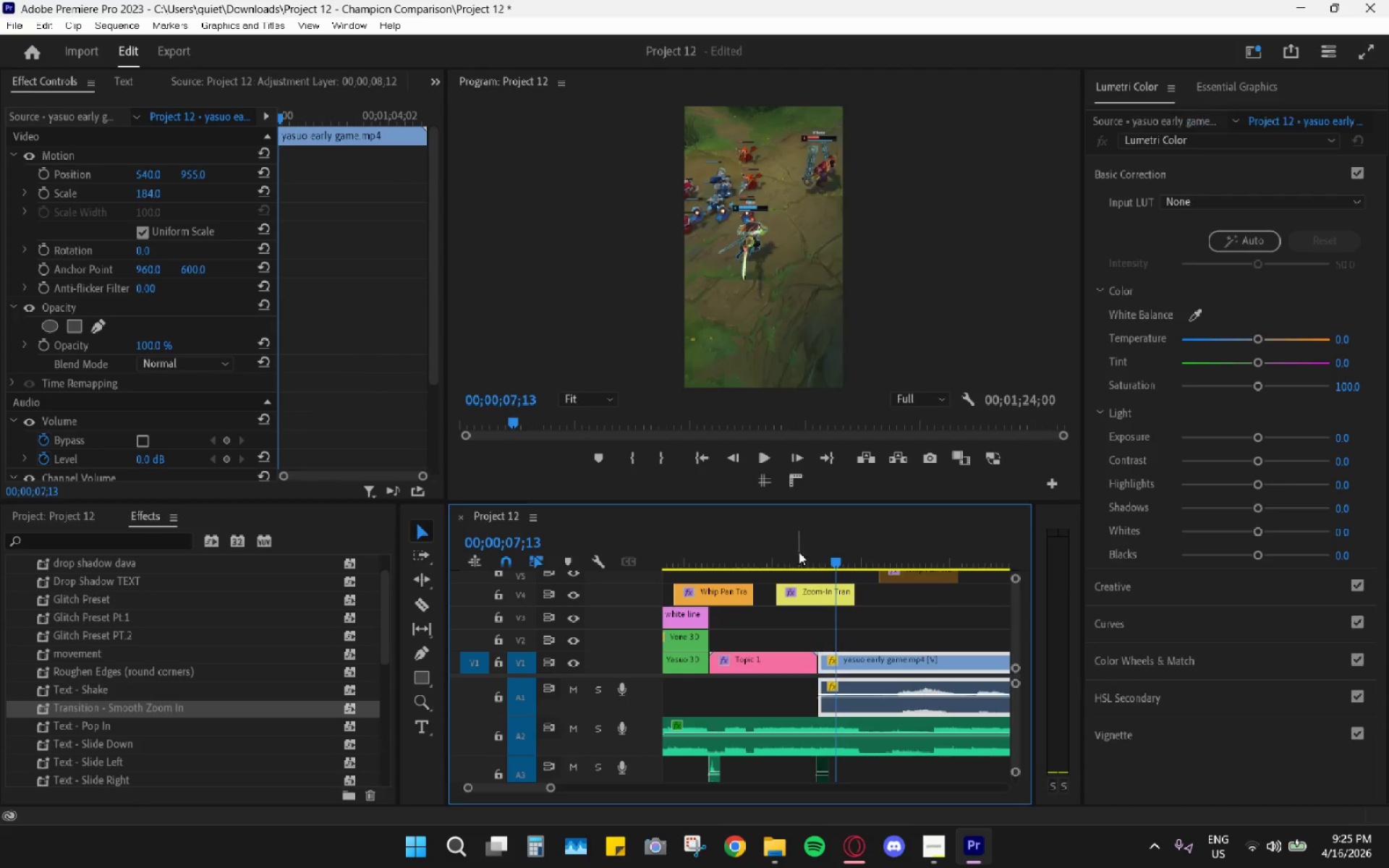 
hold_key(key=AltLeft, duration=0.8)
scroll: coordinate [802, 590], scroll_direction: down, amount: 9.0
 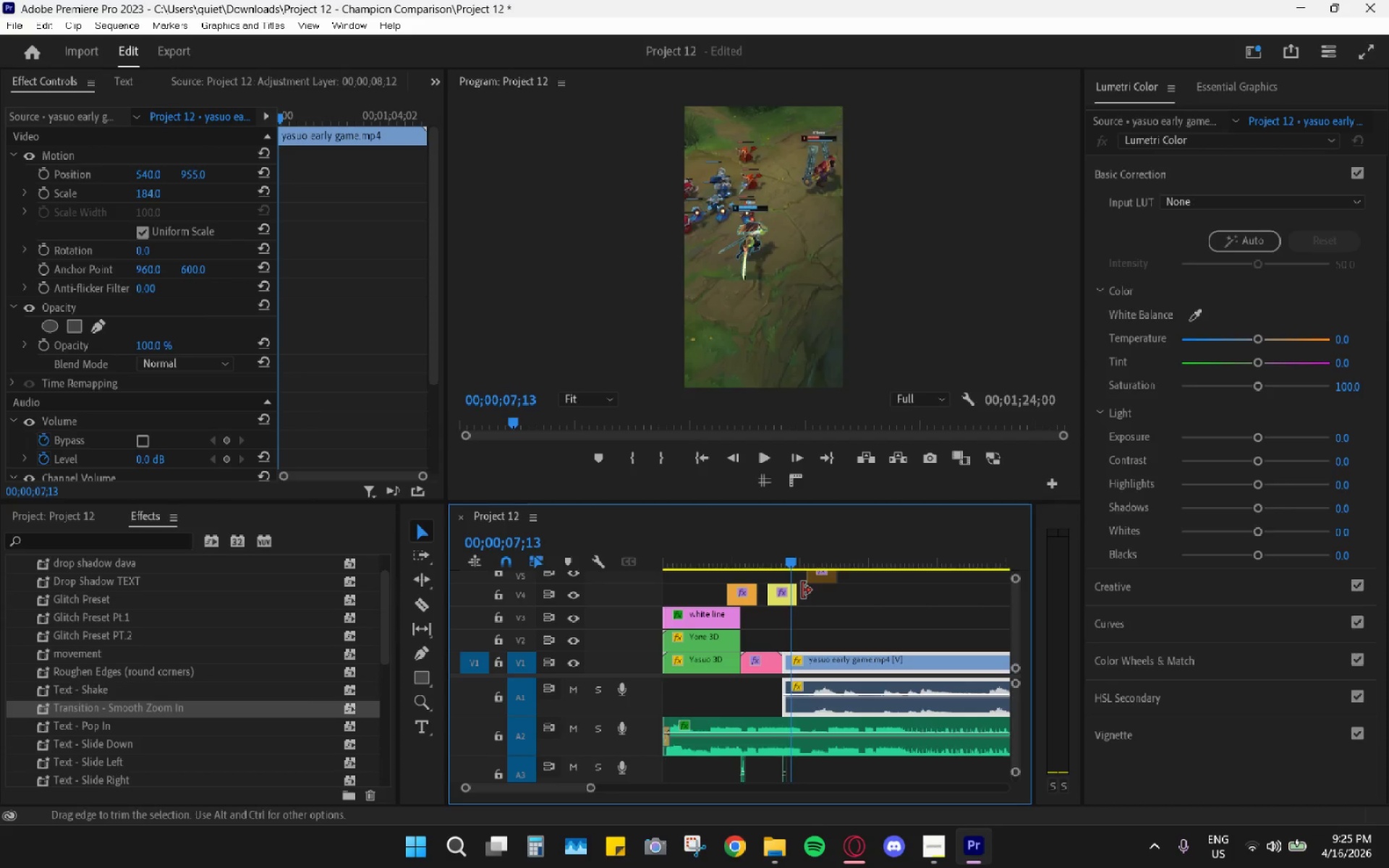 
wait(14.91)
 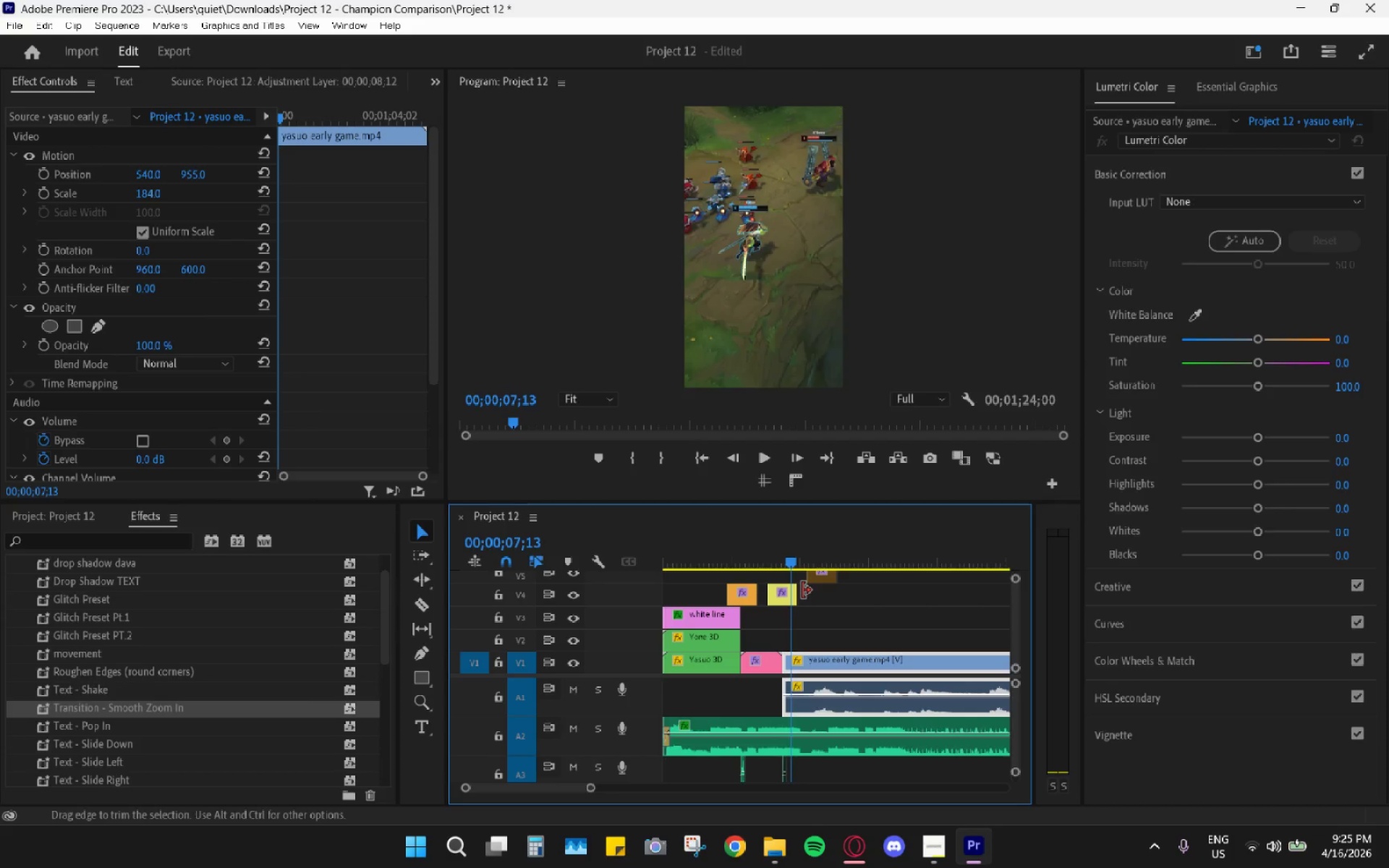 
mouse_move([548, 565])
 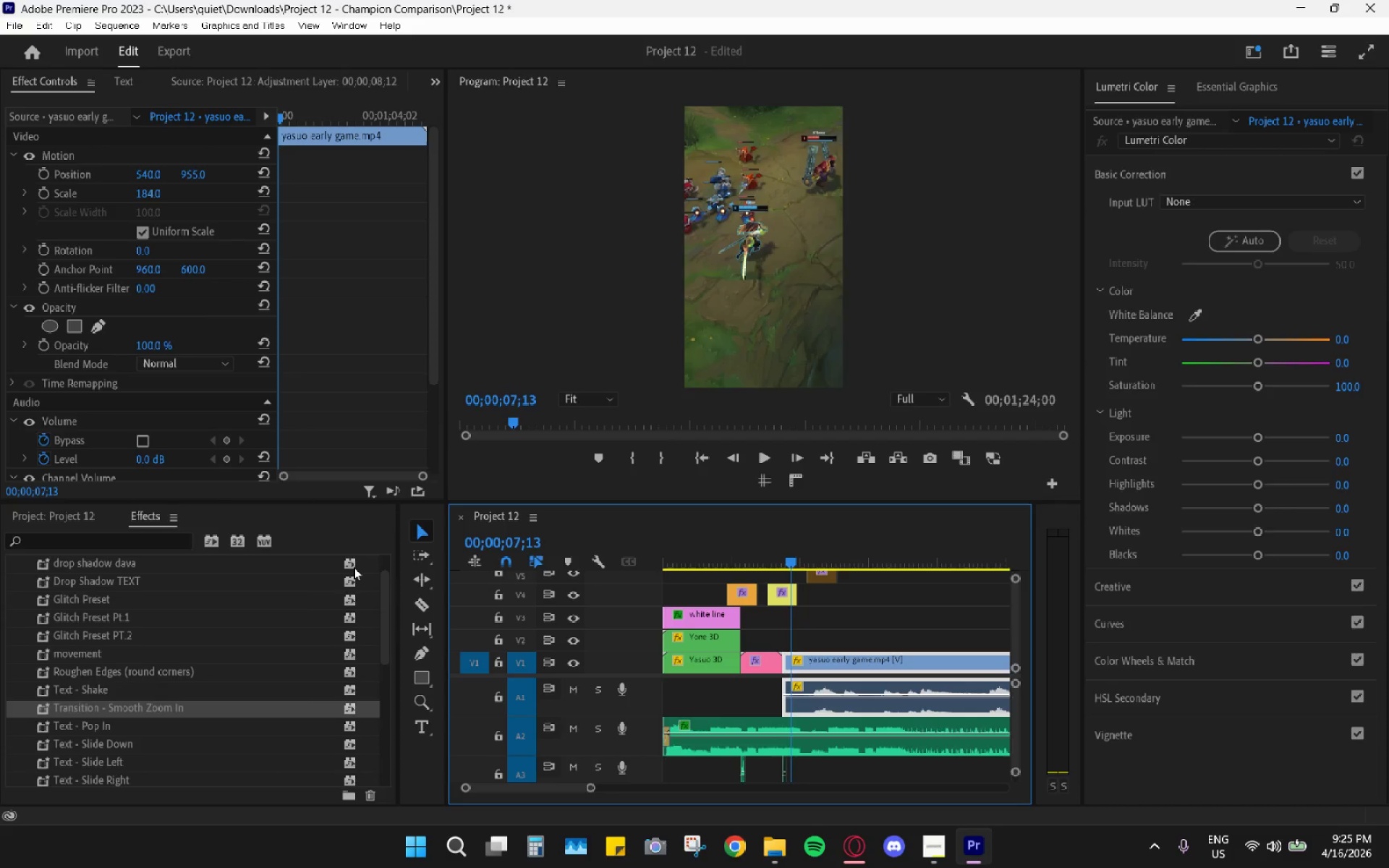 
wait(16.19)
 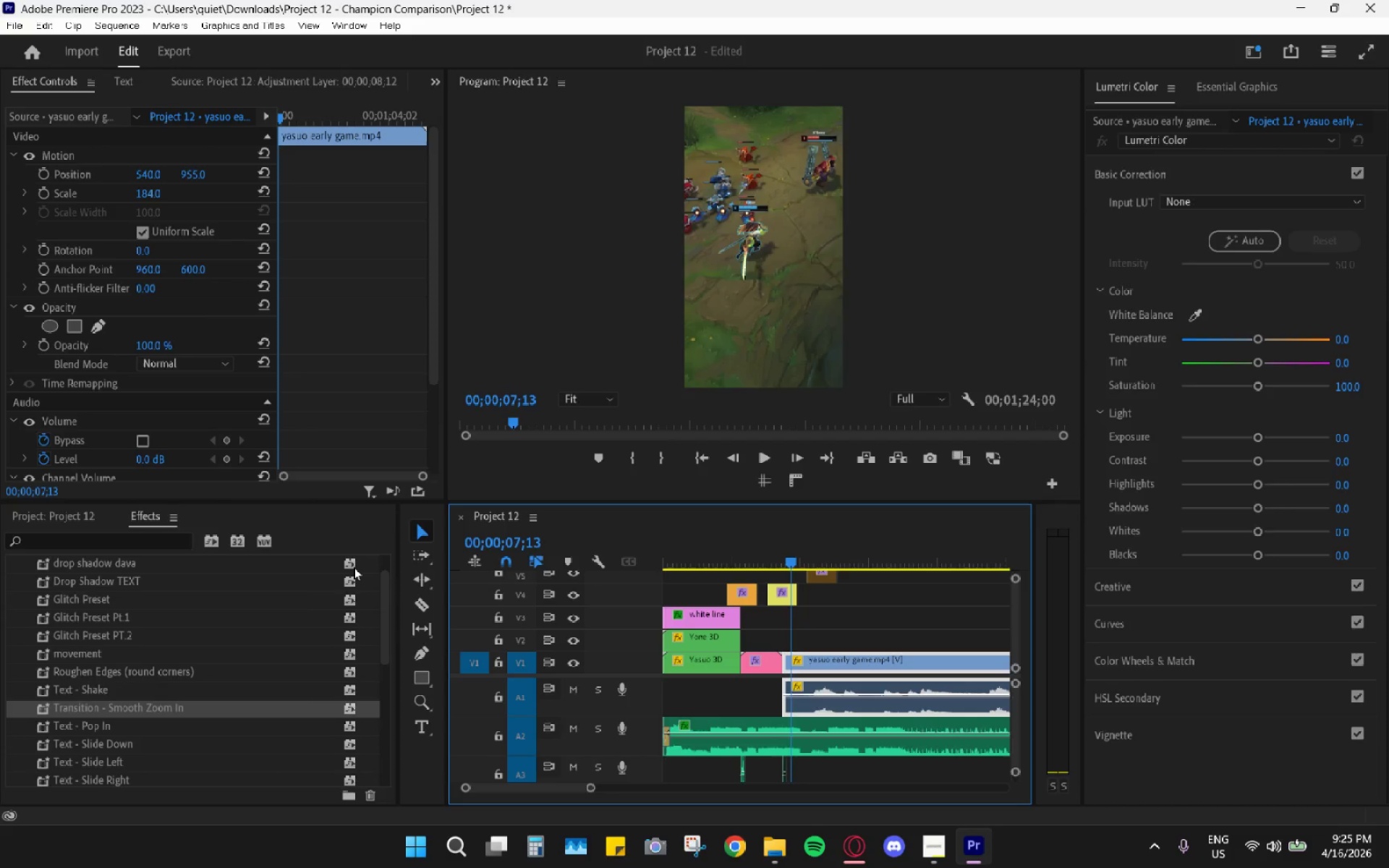 
left_click_drag(start_coordinate=[740, 545], to_coordinate=[730, 546])
 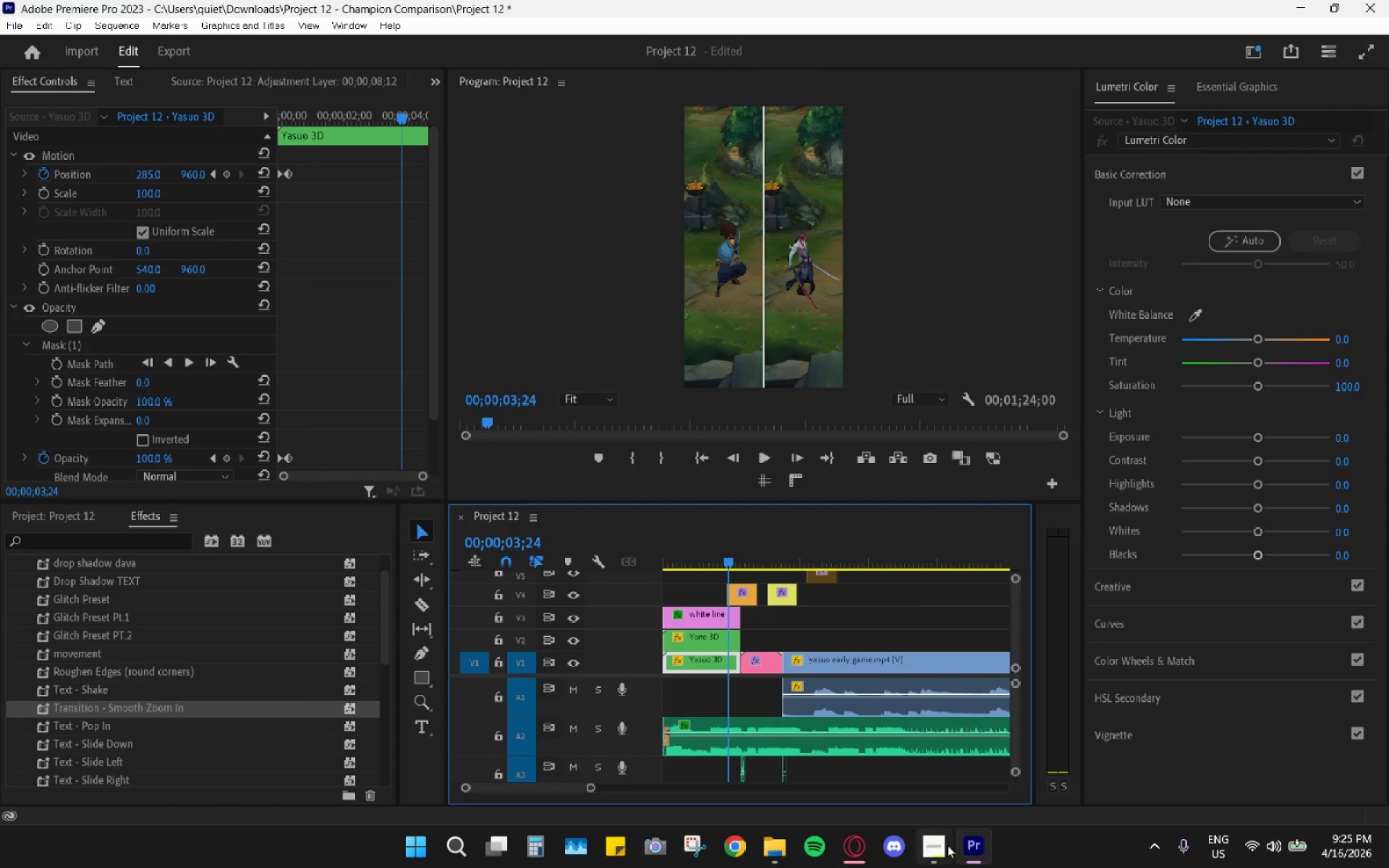 
left_click([943, 845])